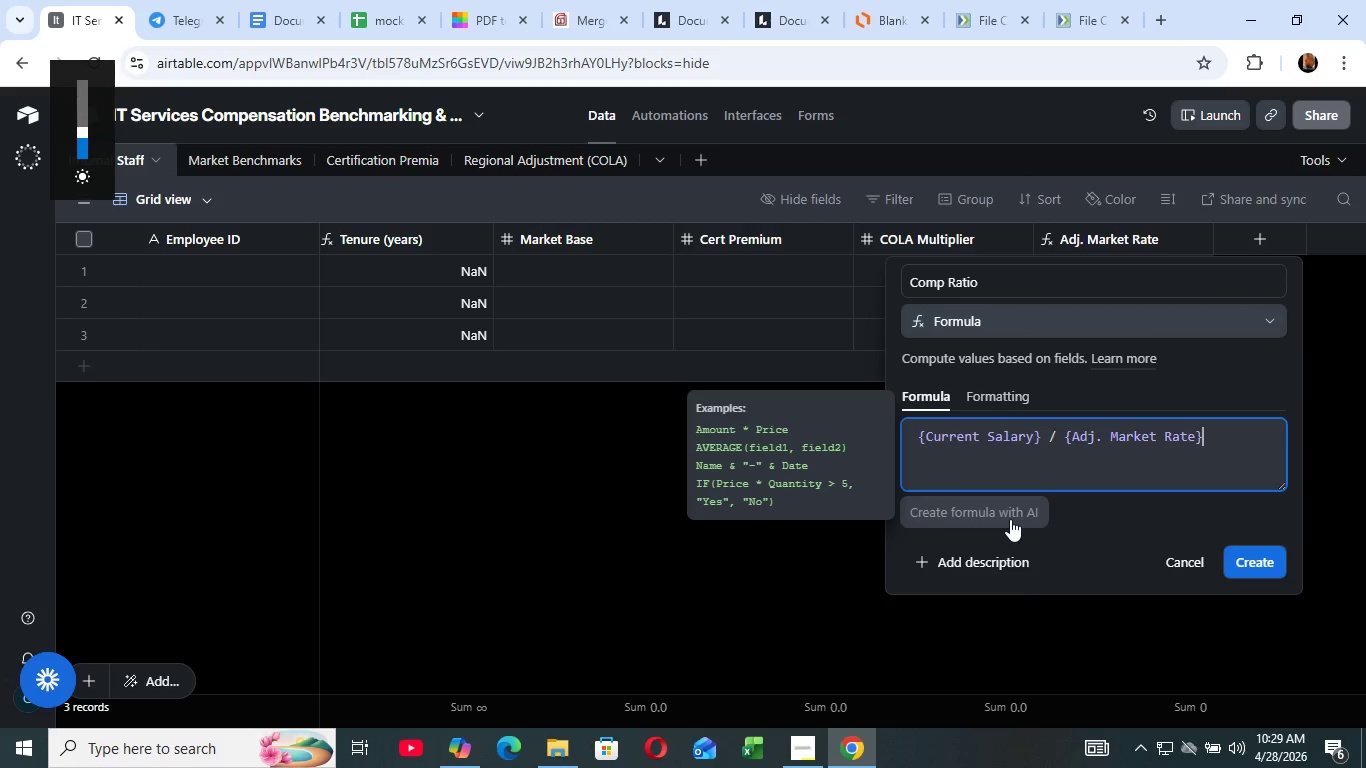 
key(Unknown)
 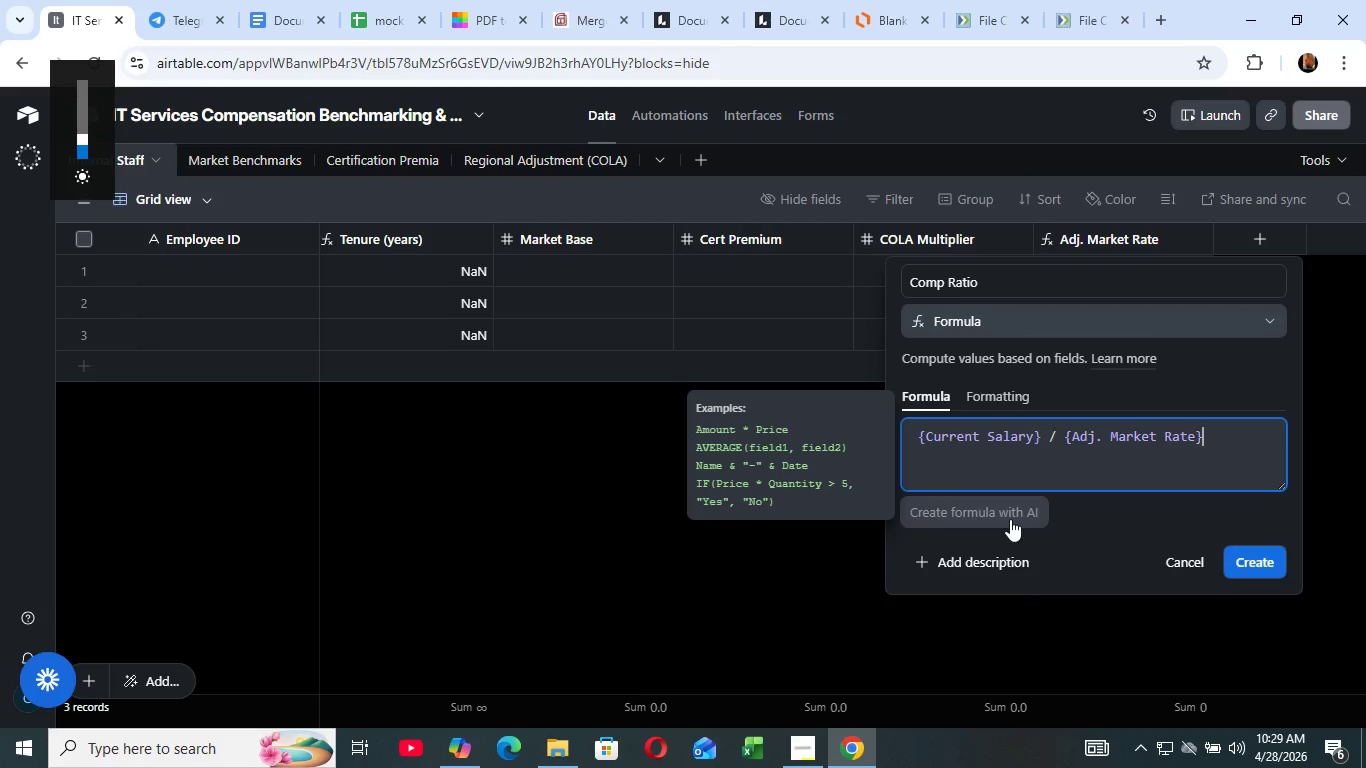 
key(Unknown)
 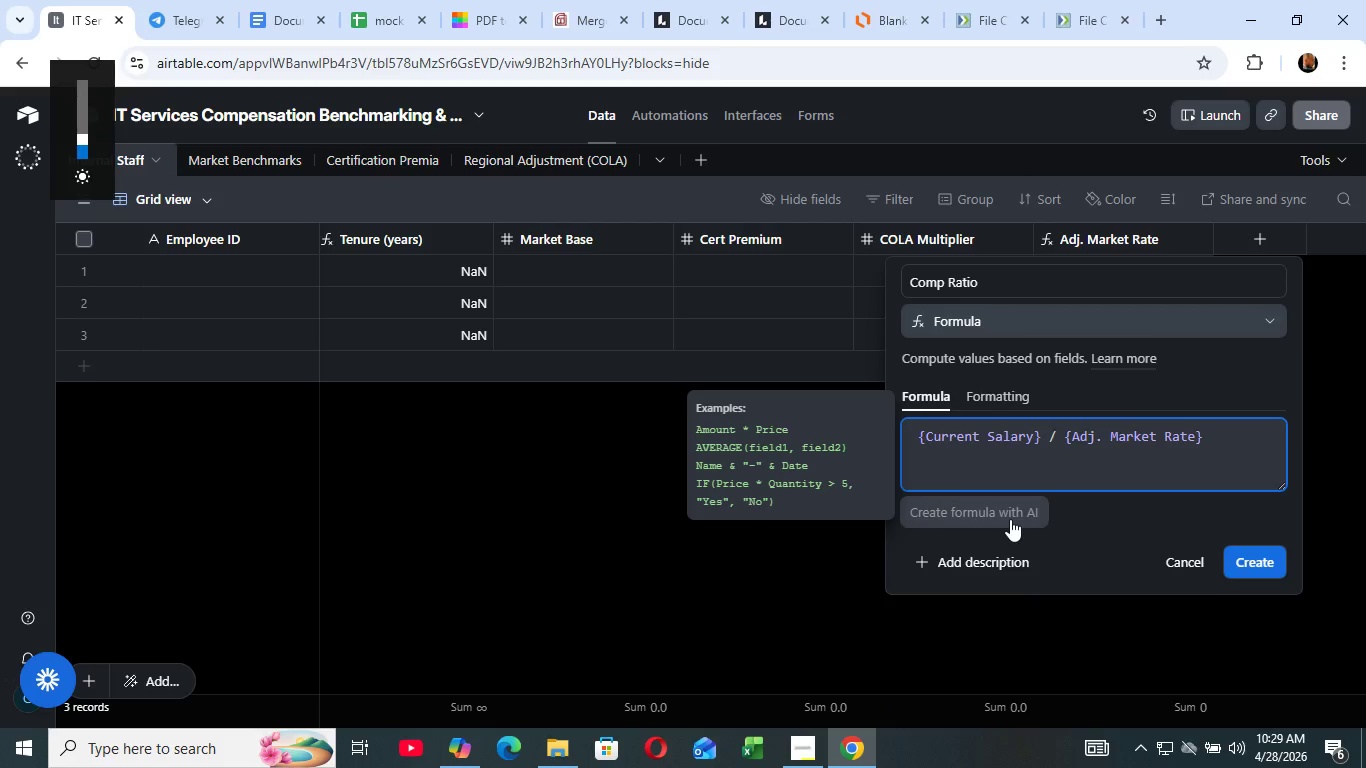 
key(Unknown)
 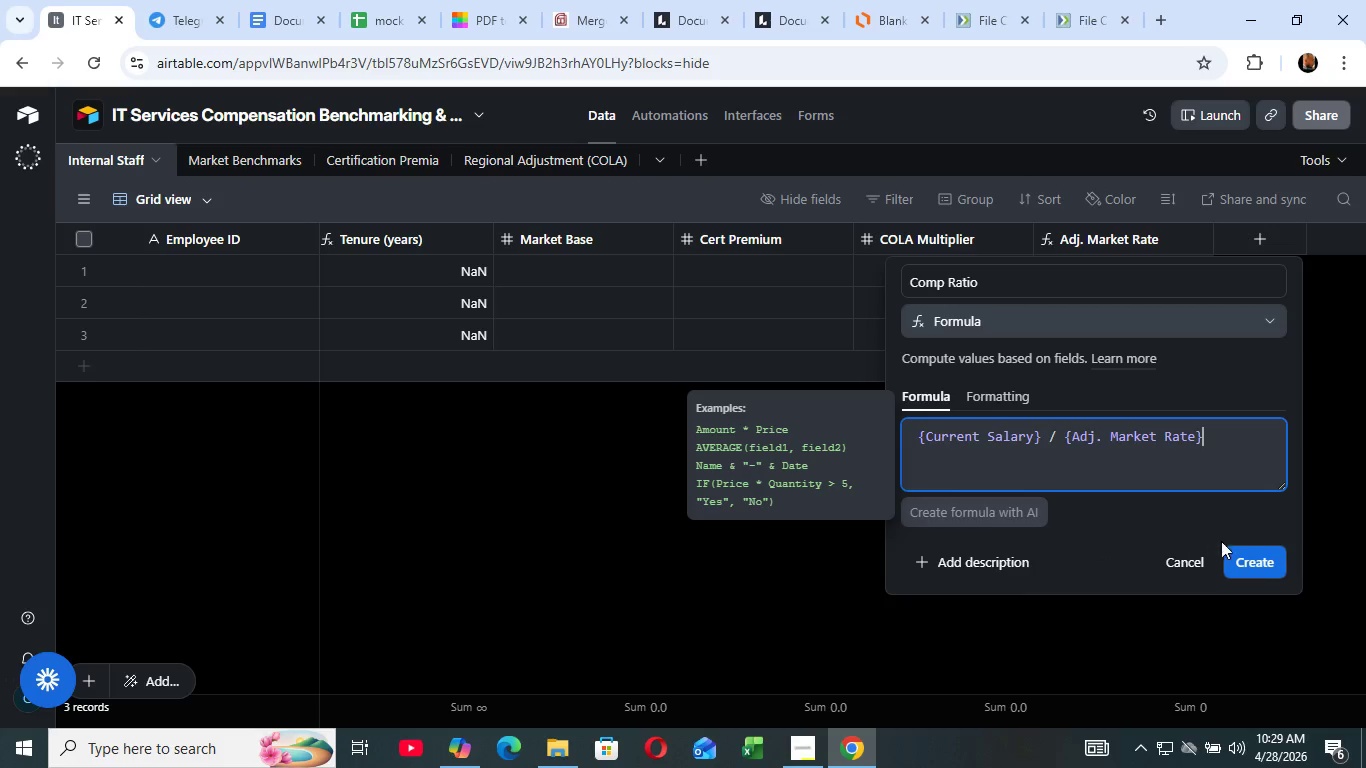 
left_click([1247, 553])
 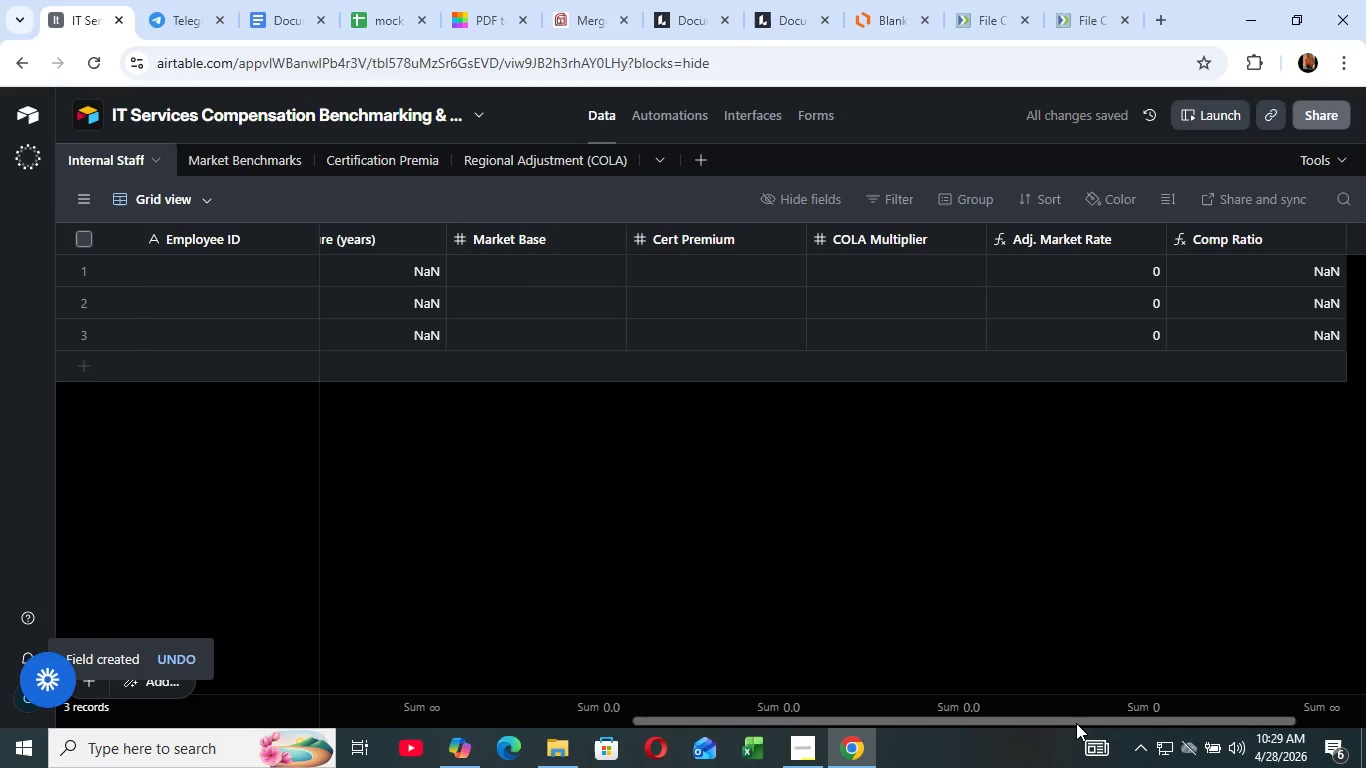 
left_click_drag(start_coordinate=[1076, 723], to_coordinate=[1140, 711])
 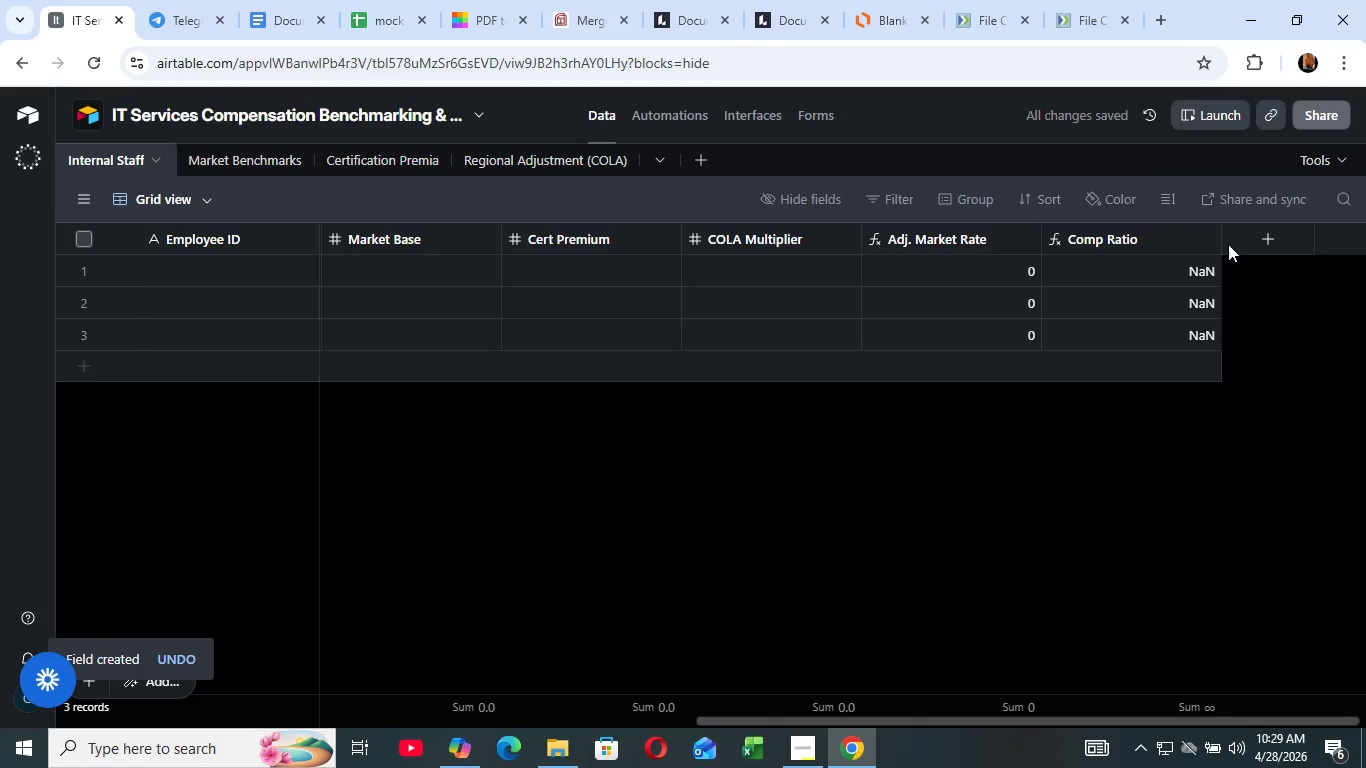 
left_click_drag(start_coordinate=[1156, 711], to_coordinate=[1229, 716])
 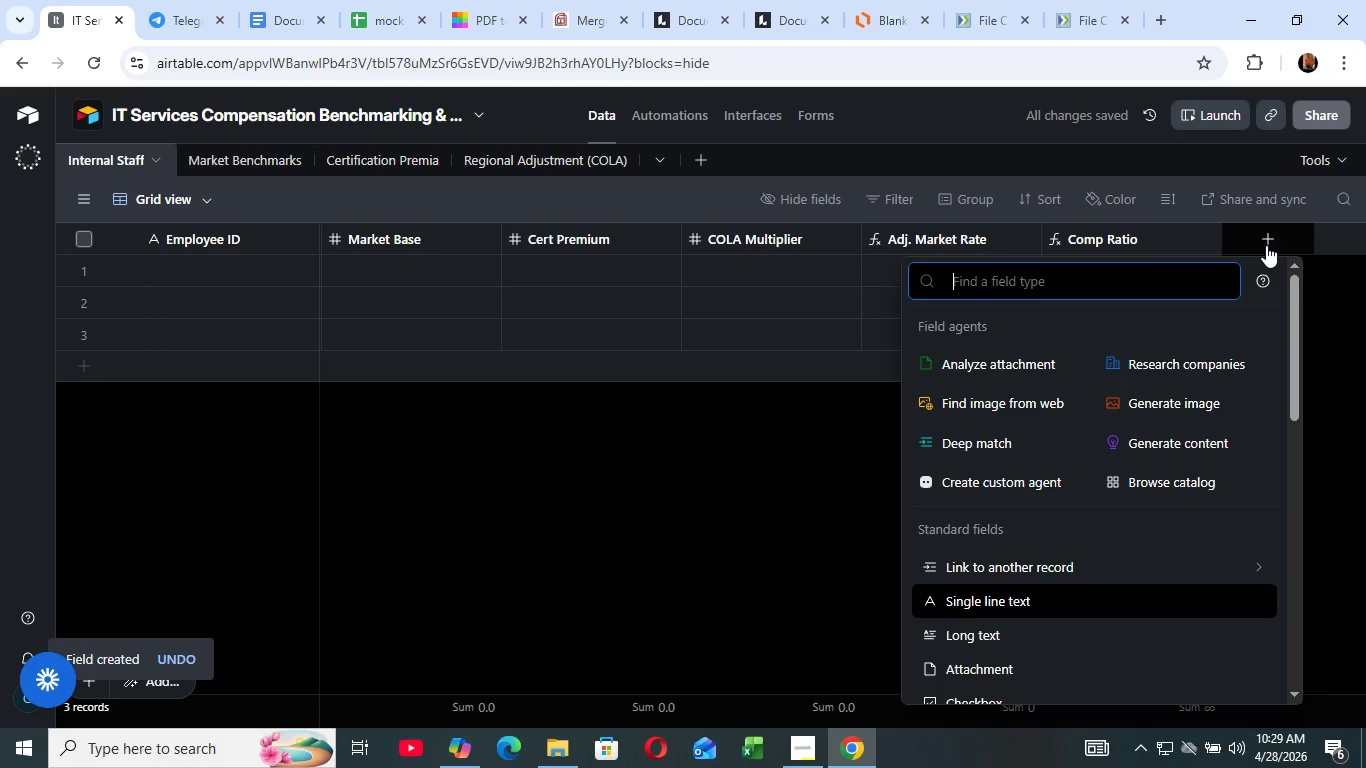 
left_click([1266, 245])
 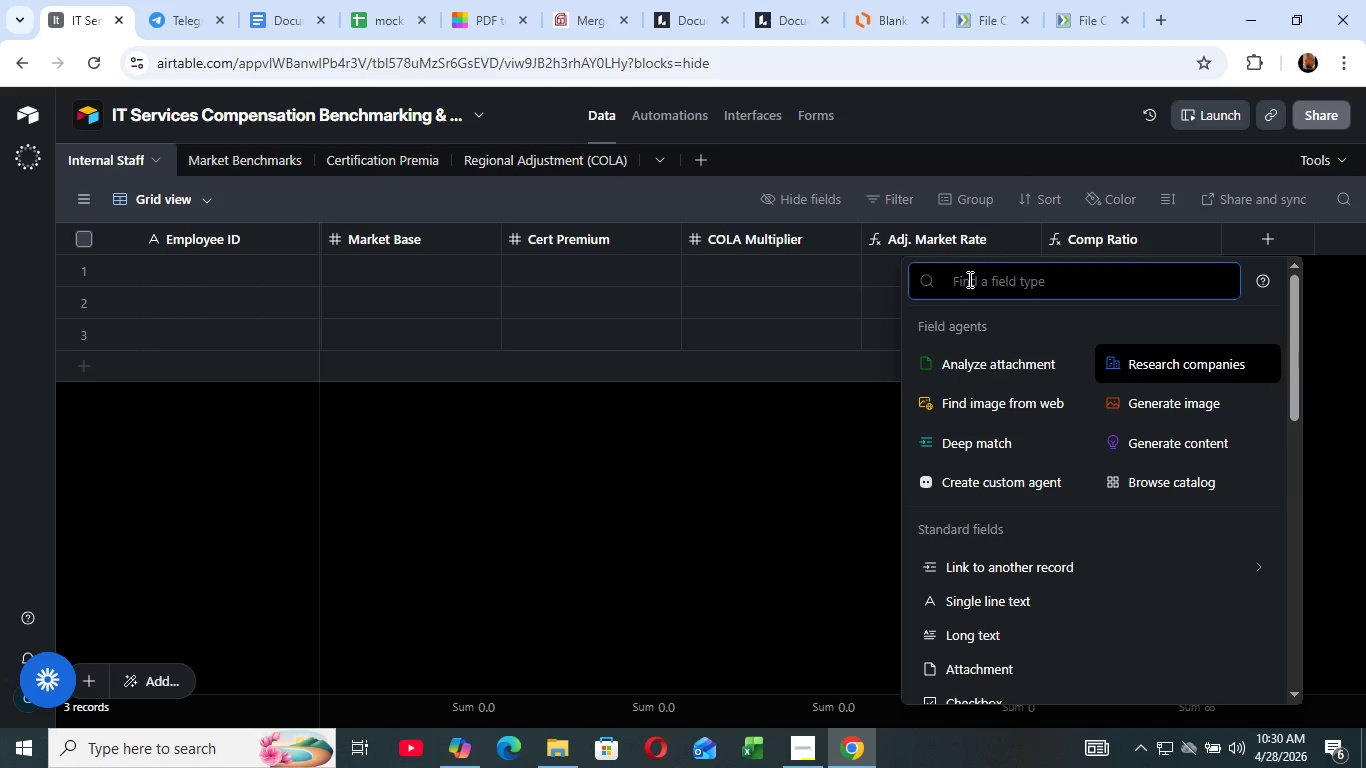 
wait(27.69)
 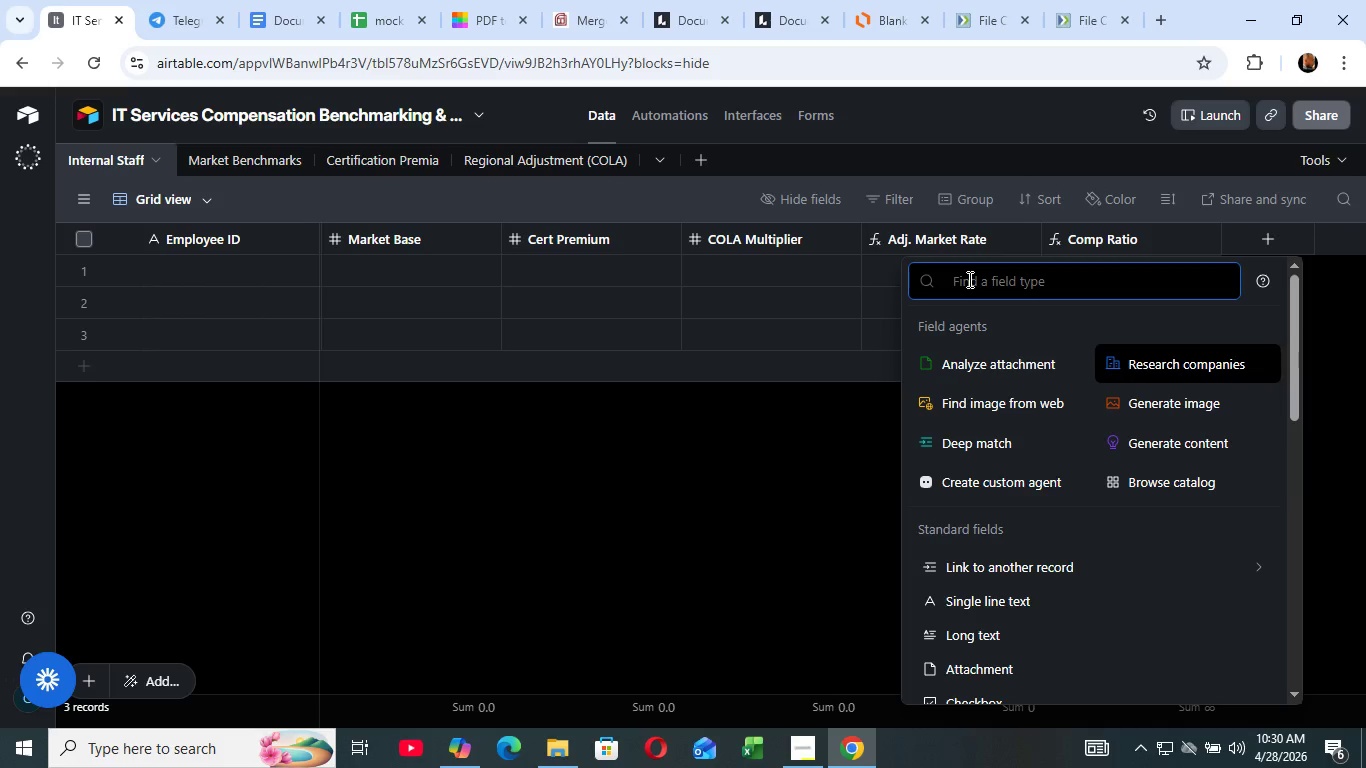 
type(form)
 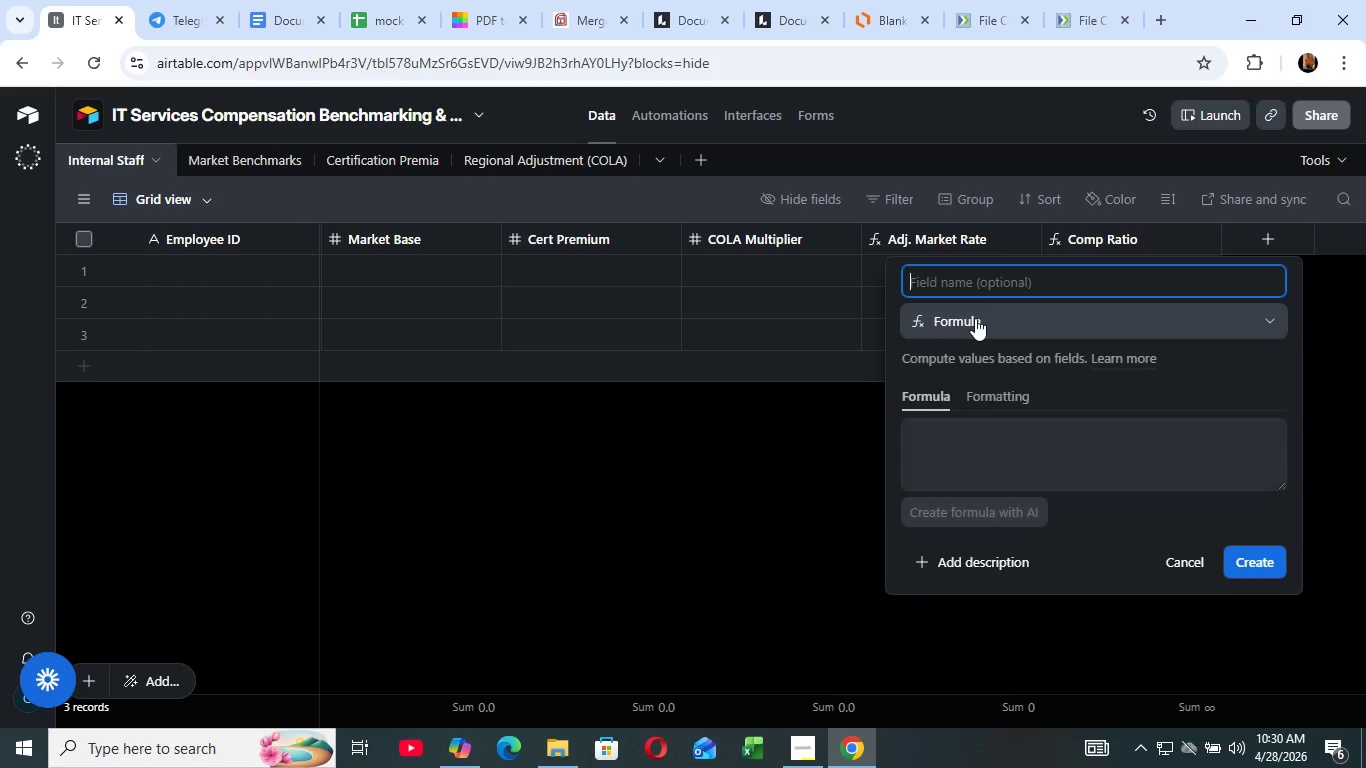 
left_click([975, 318])
 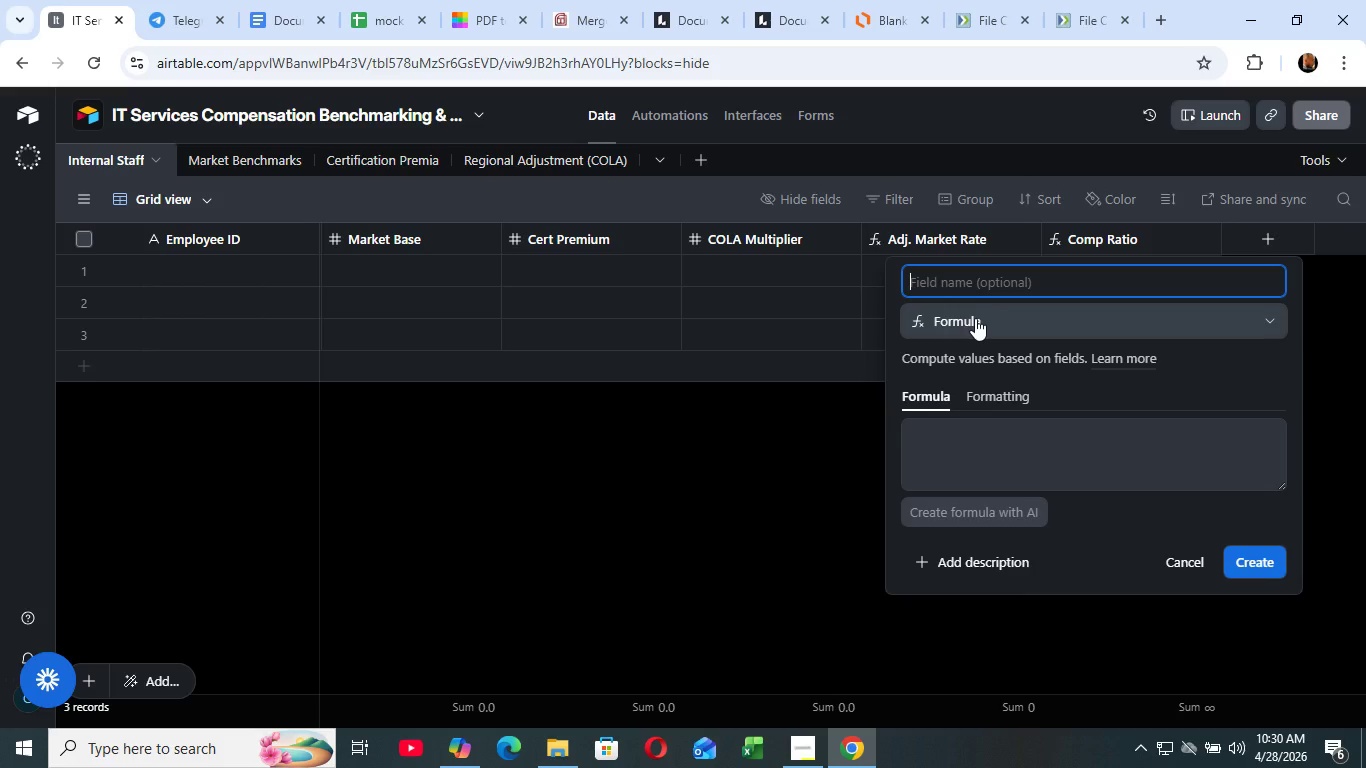 
wait(10.31)
 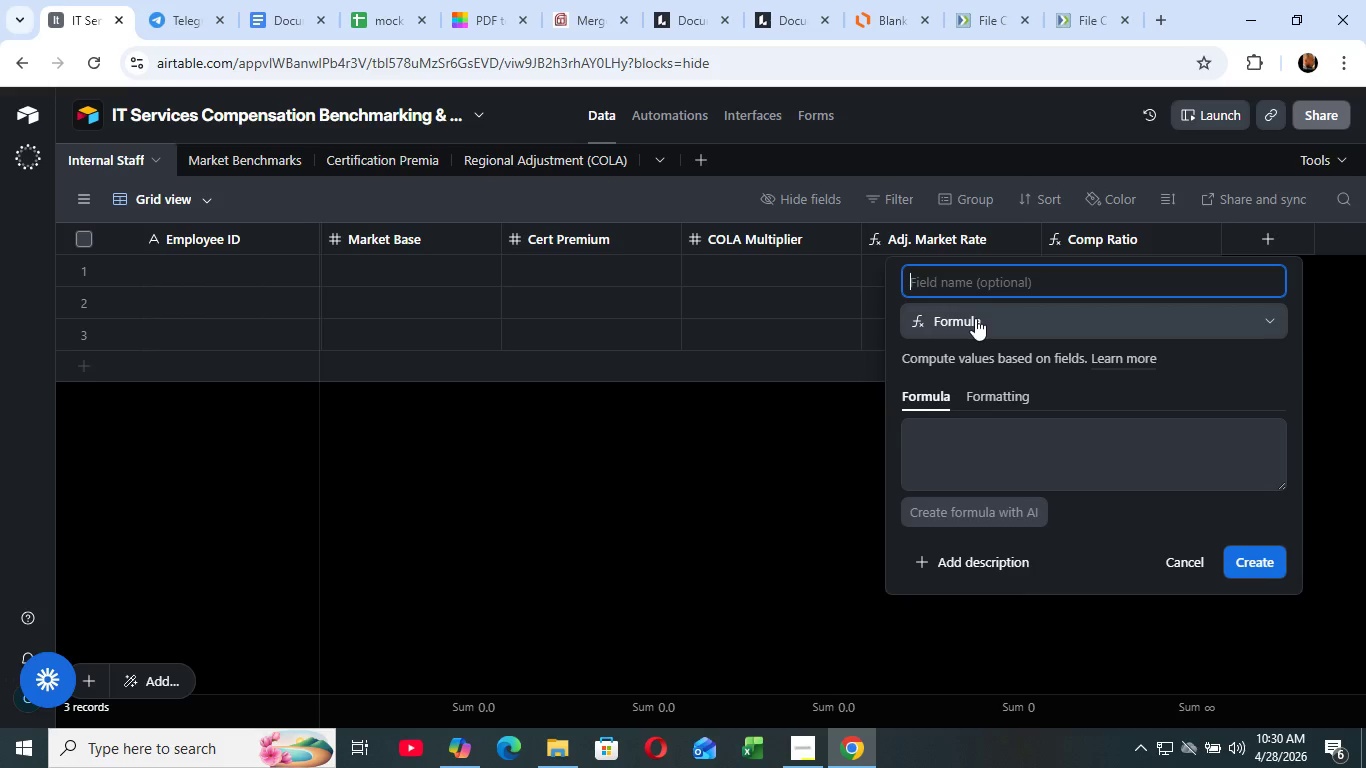 
type(Salary)
 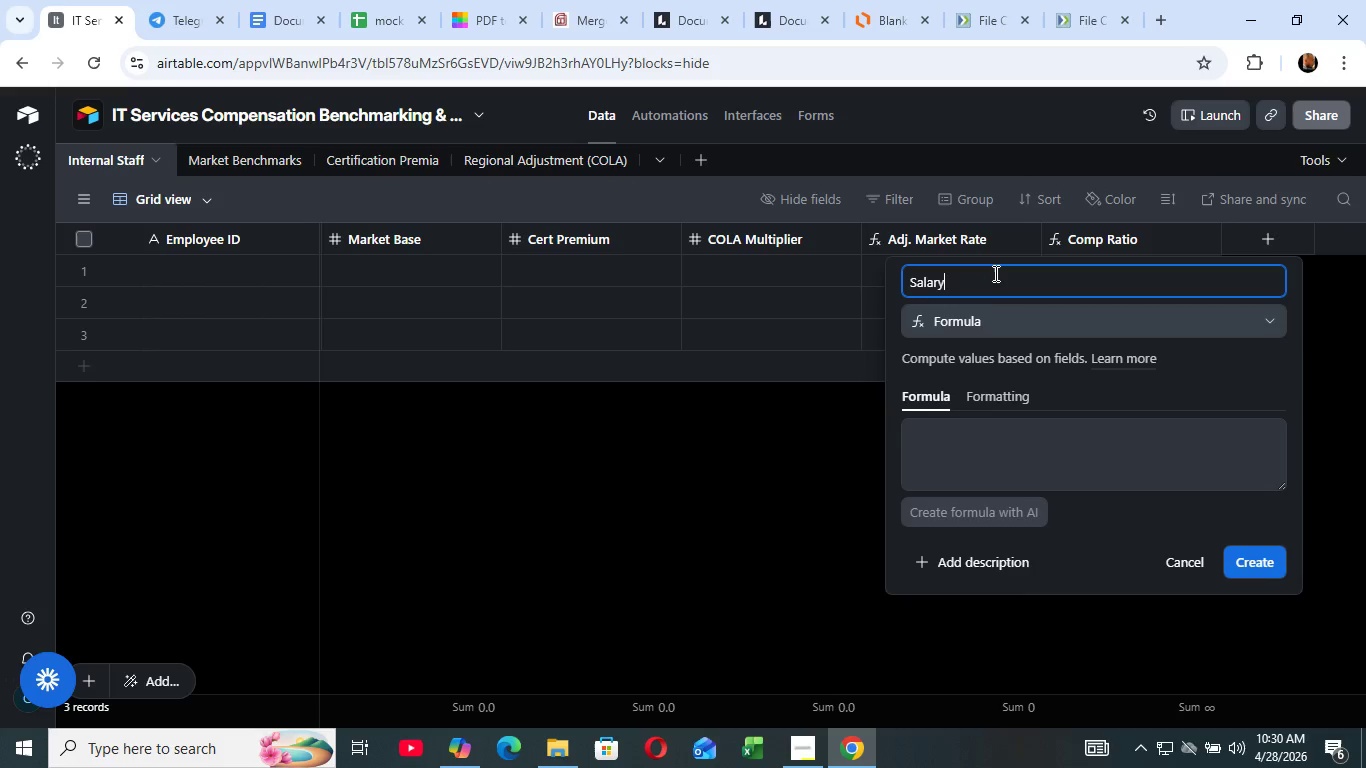 
type( Vari)
 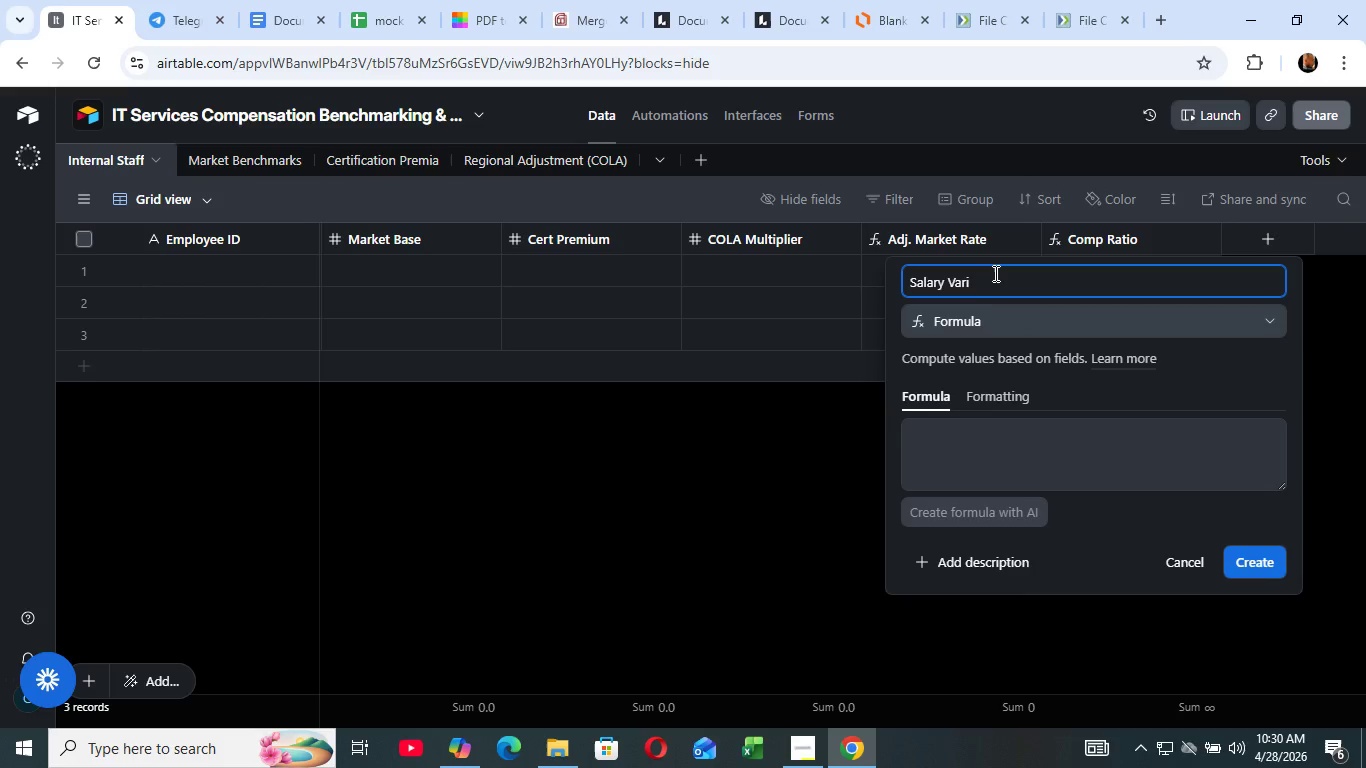 
type(snce)
key(Backspace)
key(Backspace)
key(Backspace)
key(Backspace)
type(ance)
 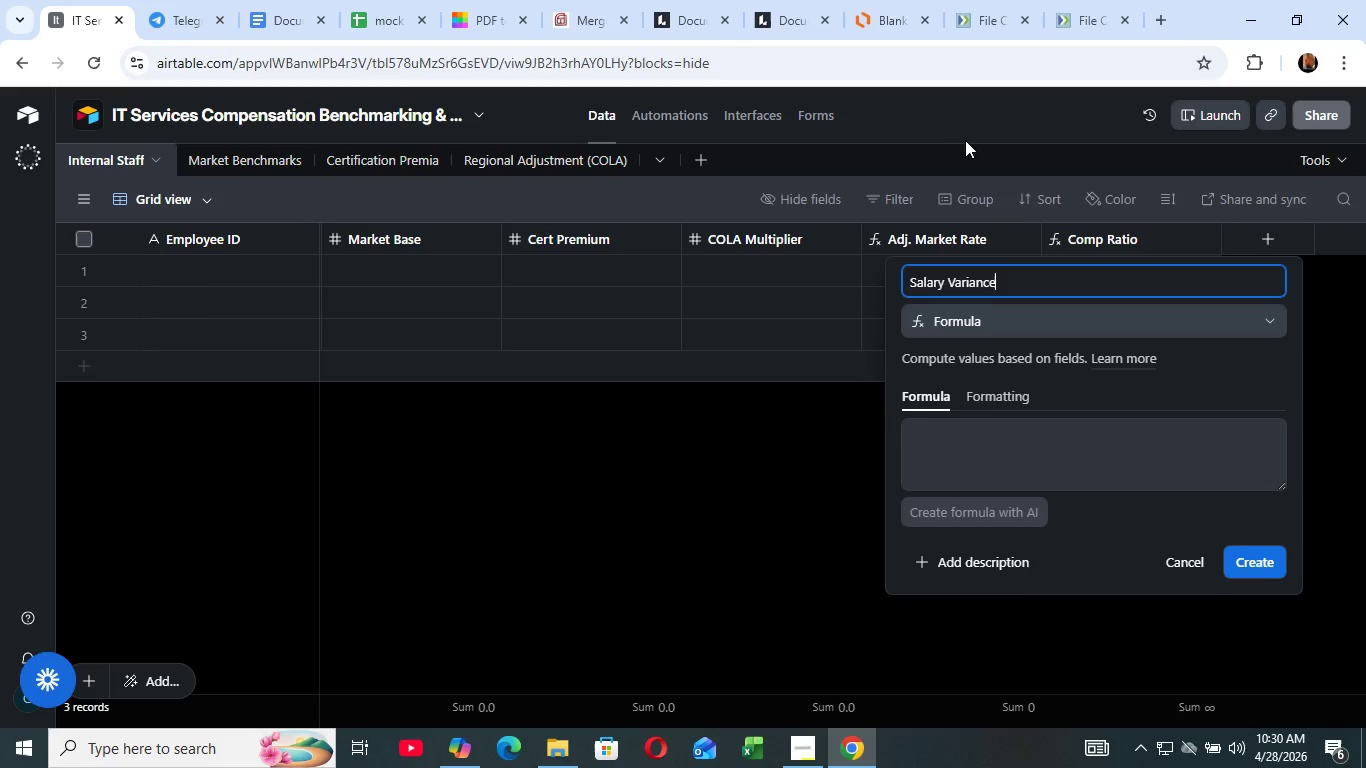 
wait(10.91)
 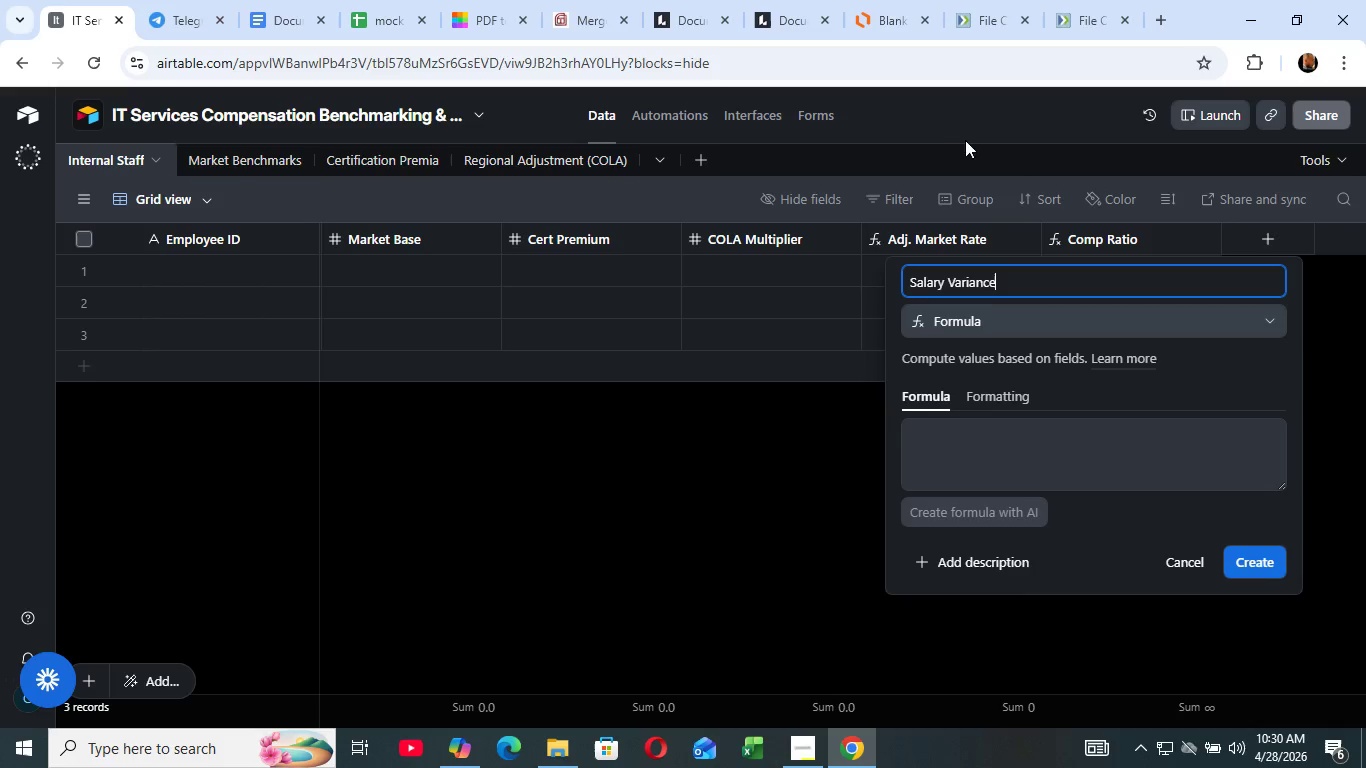 
type({cur)
 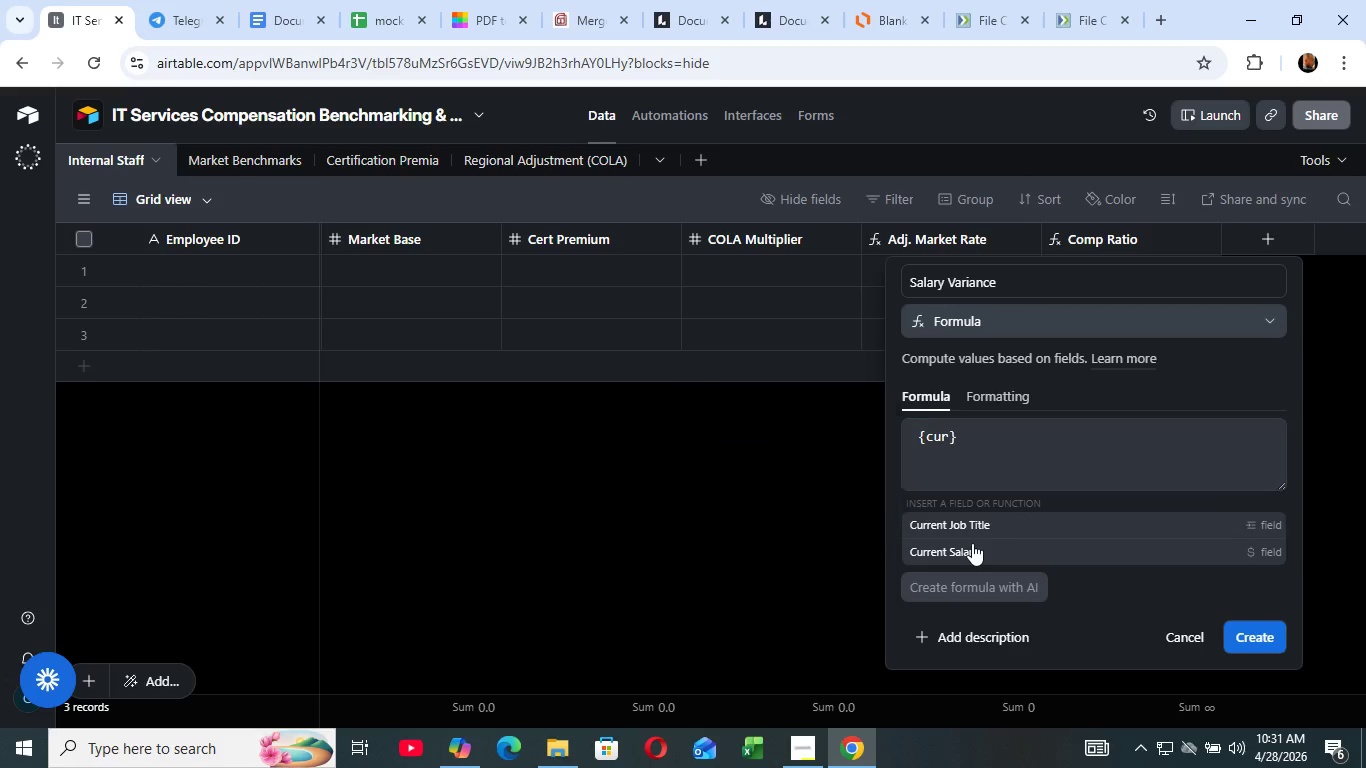 
left_click([972, 543])
 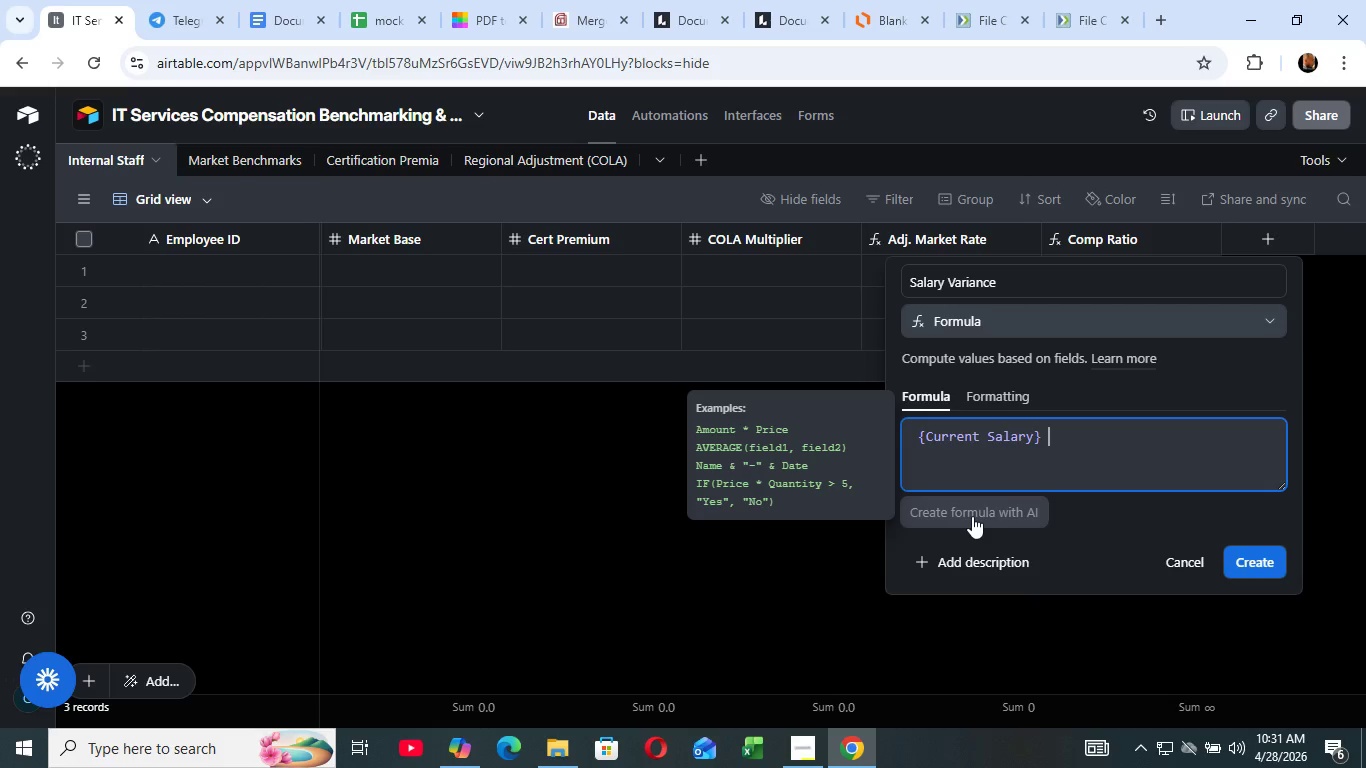 
type( - {adj)
 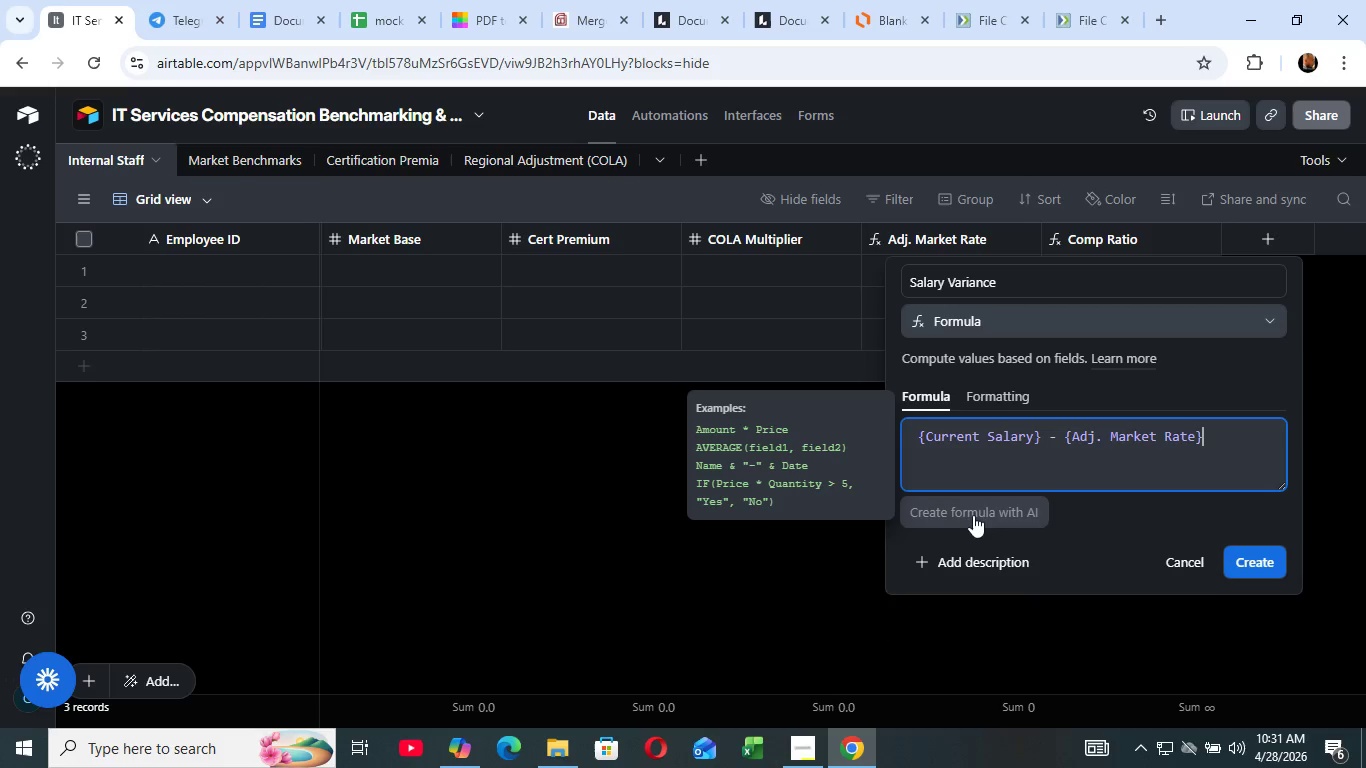 
left_click([972, 516])
 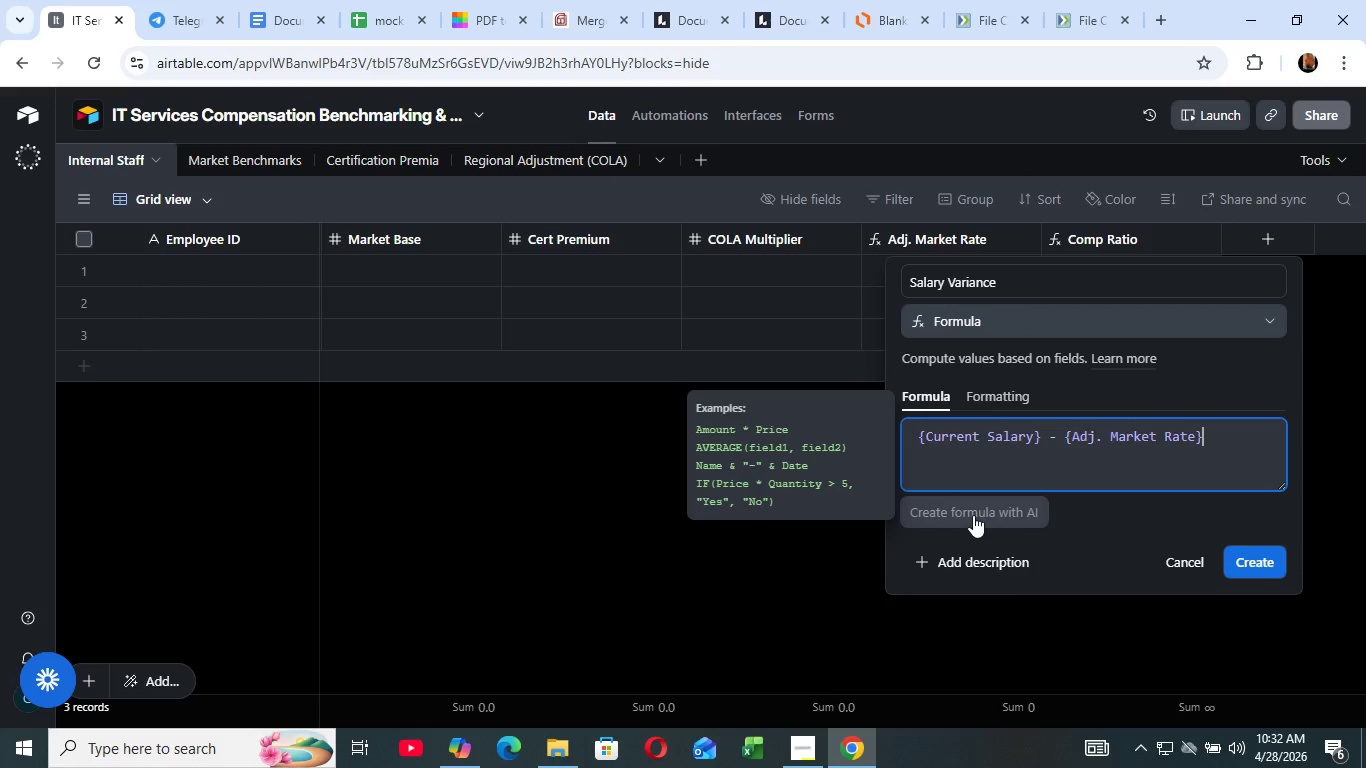 
wait(45.8)
 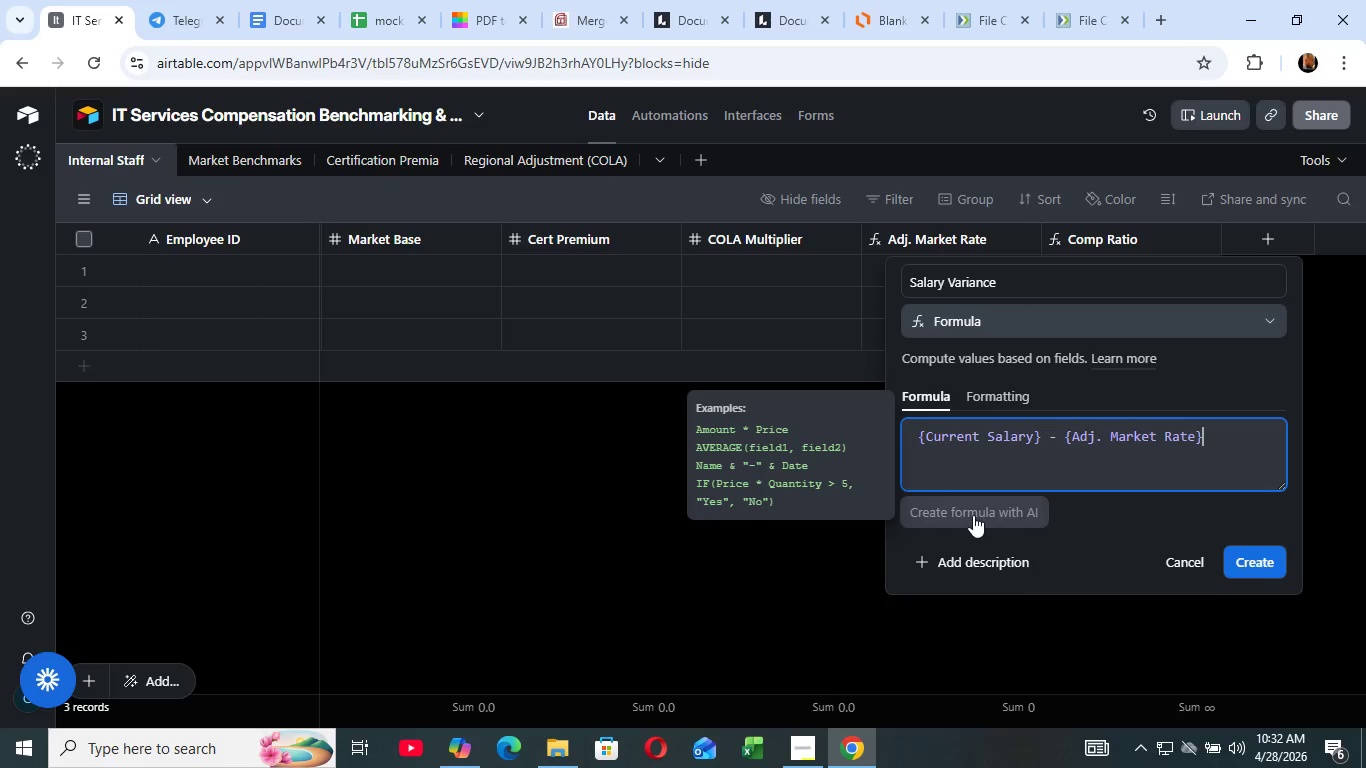 
left_click_drag(start_coordinate=[1009, 717], to_coordinate=[1129, 712])
 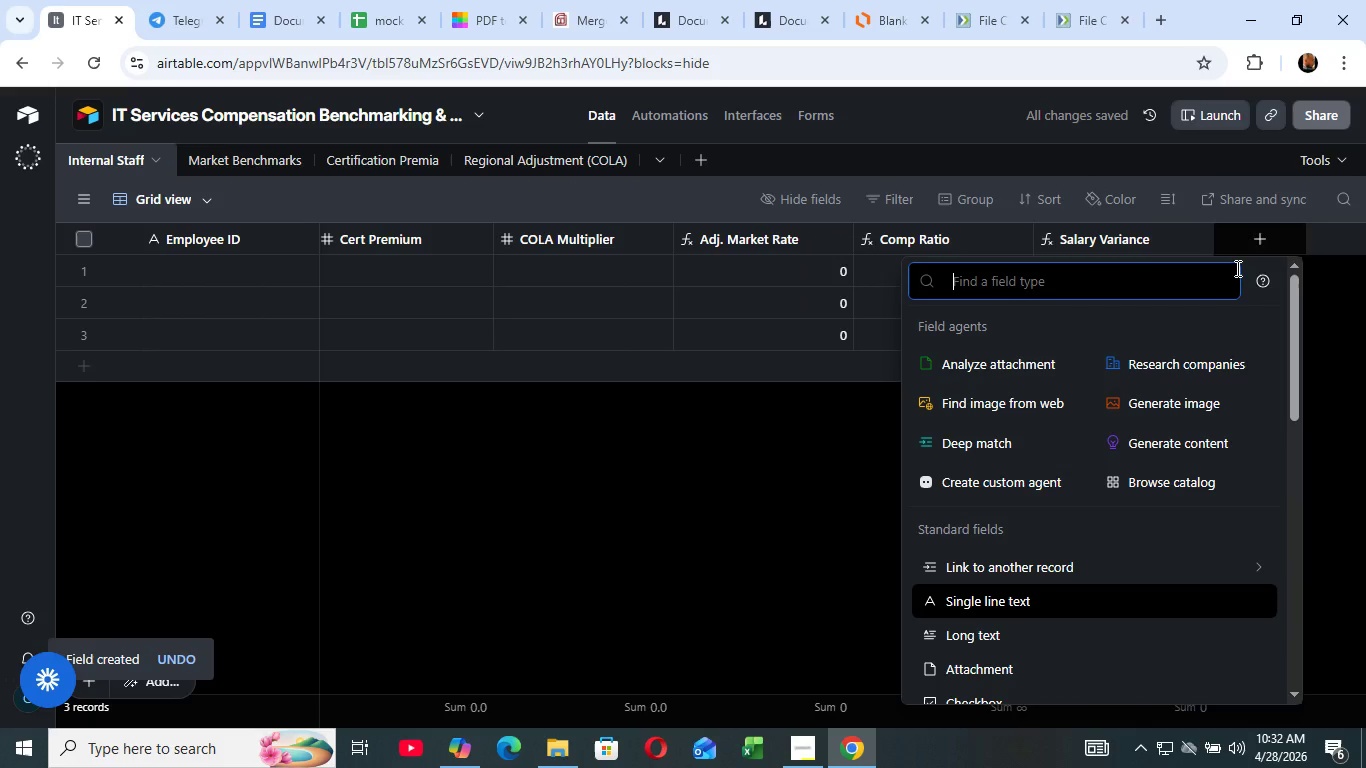 
left_click([1236, 249])
 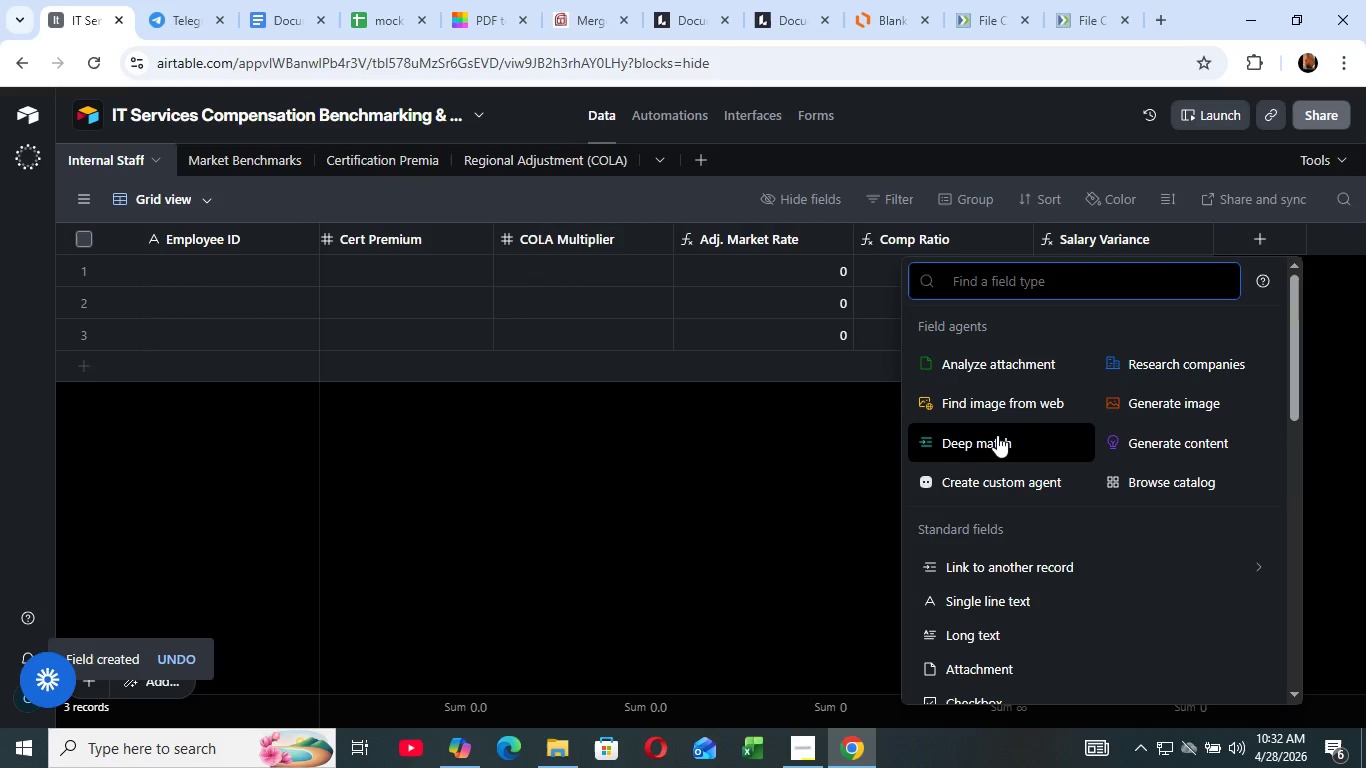 
wait(5.72)
 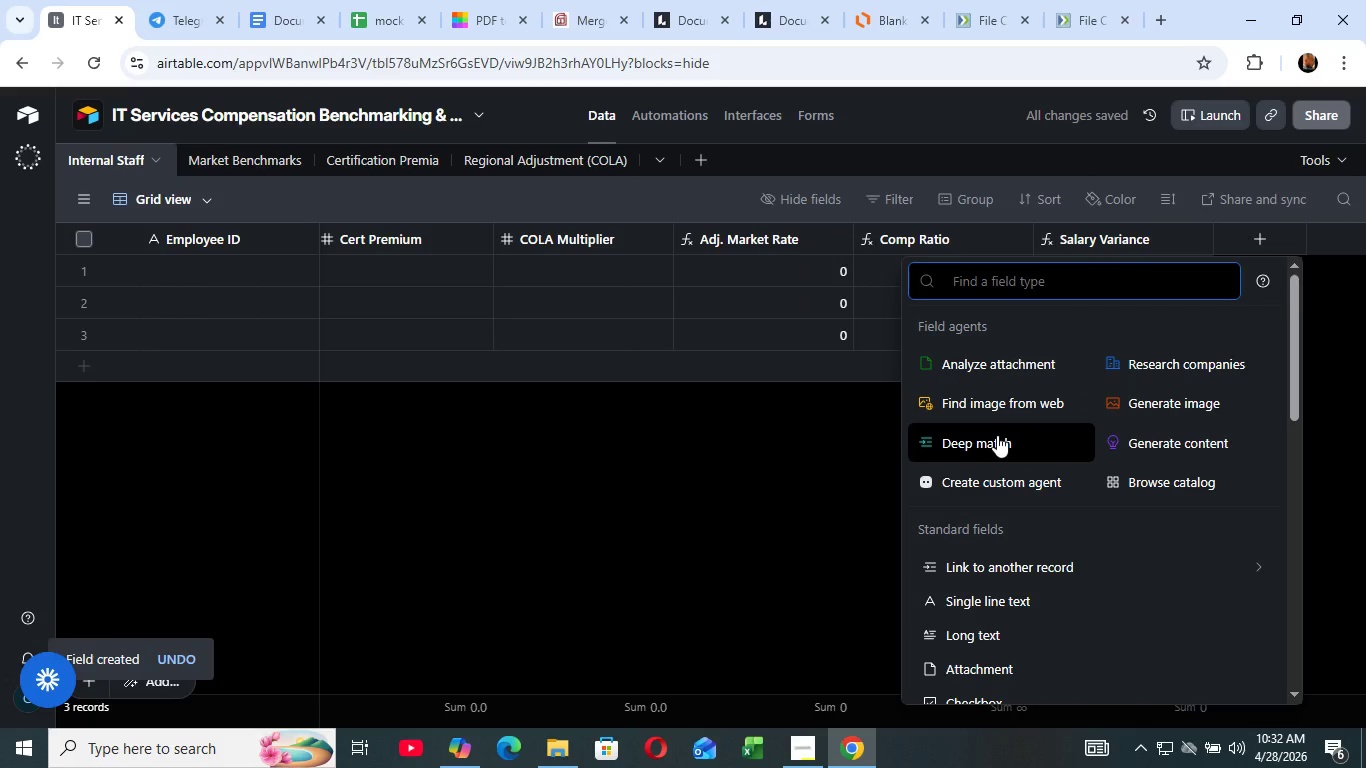 
type(fo)
 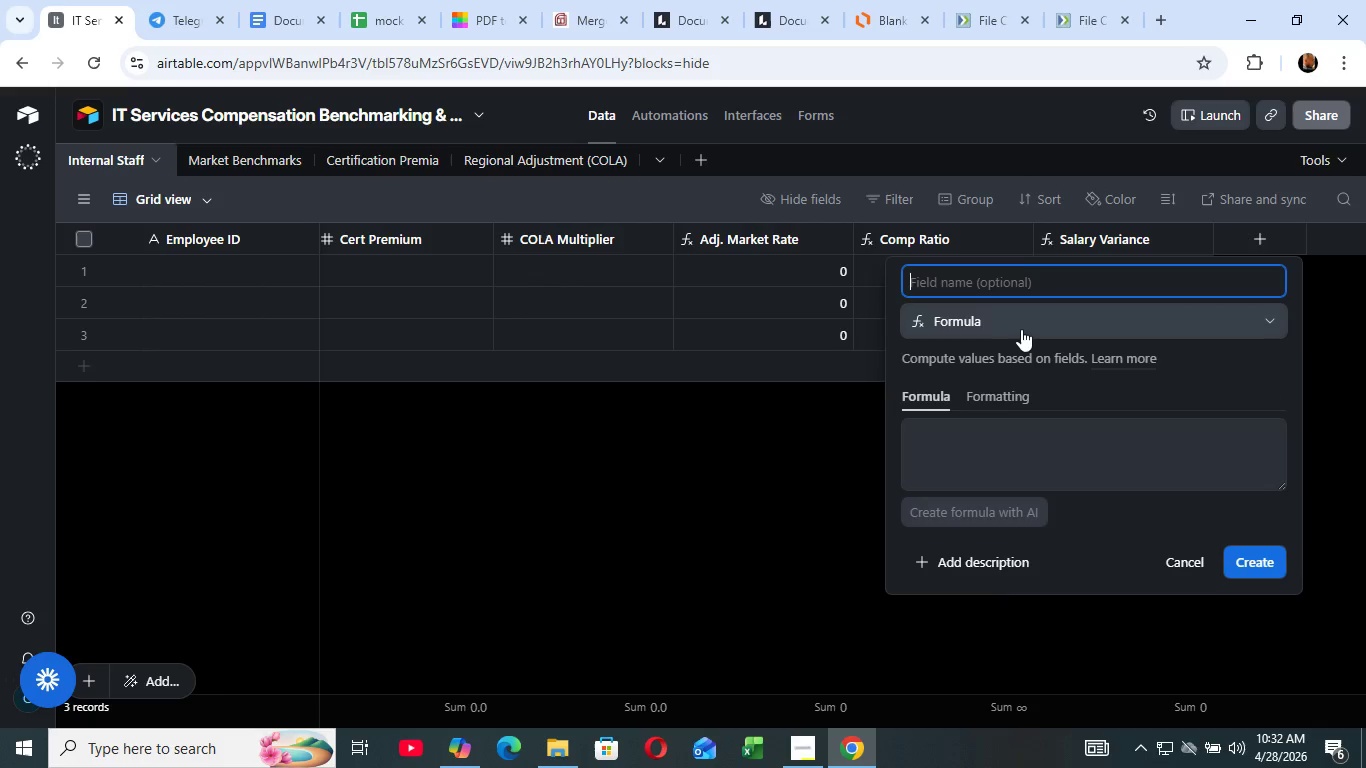 
left_click([1021, 329])
 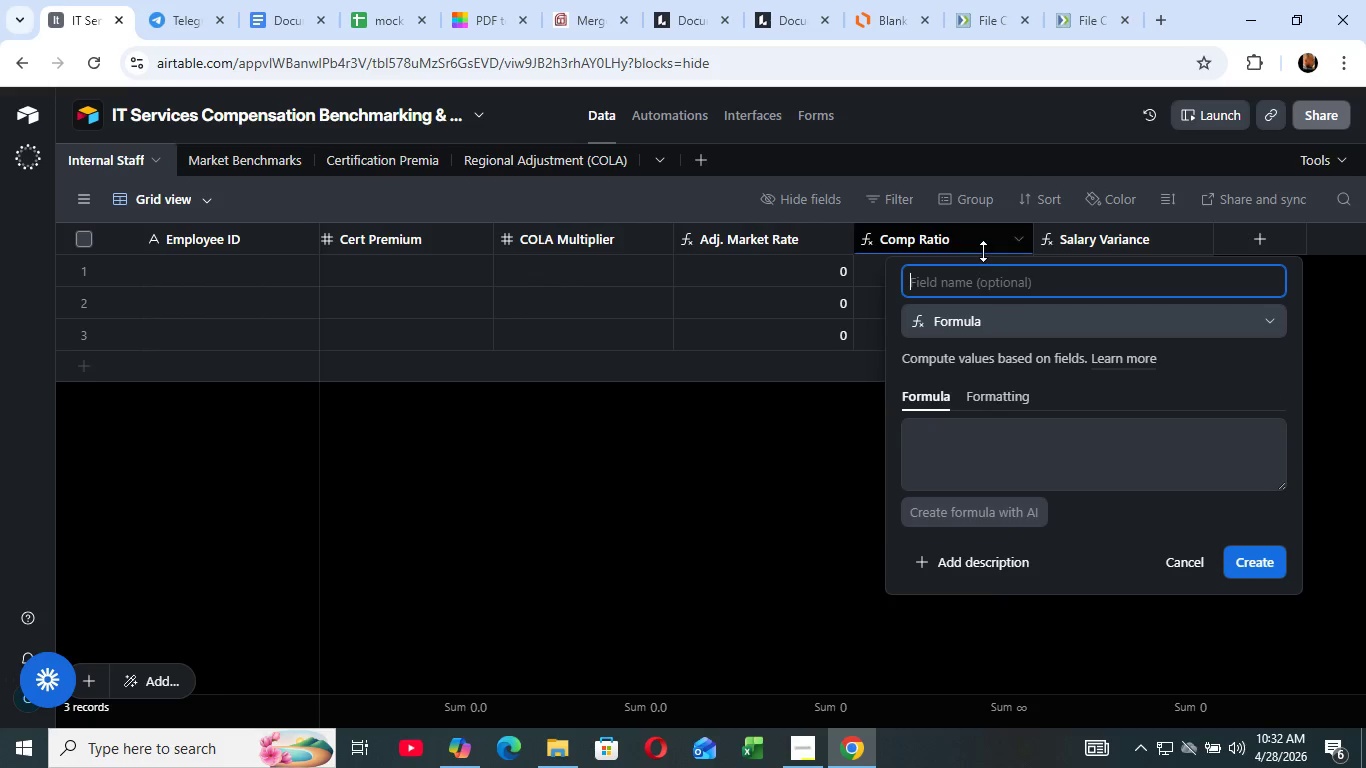 
left_click([983, 280])
 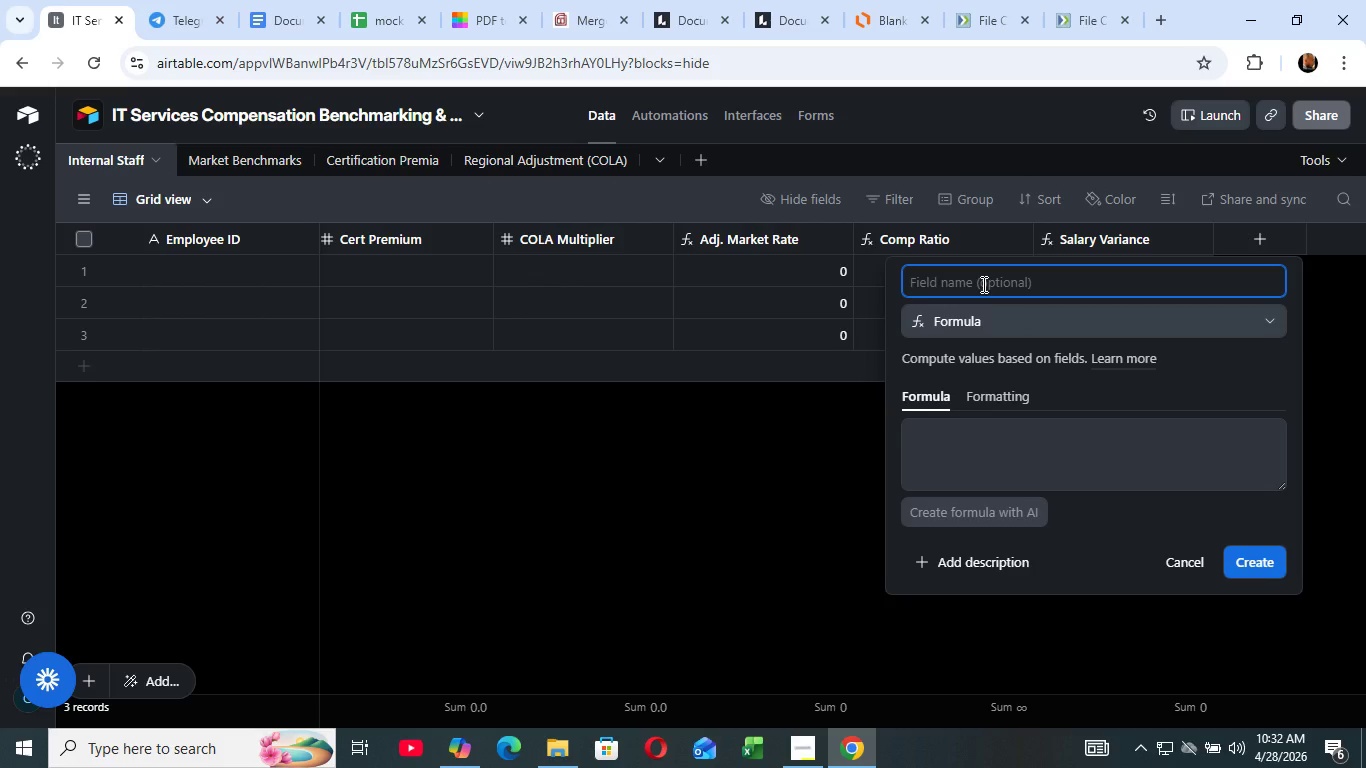 
type(T)
key(Backspace)
type(Reten)
 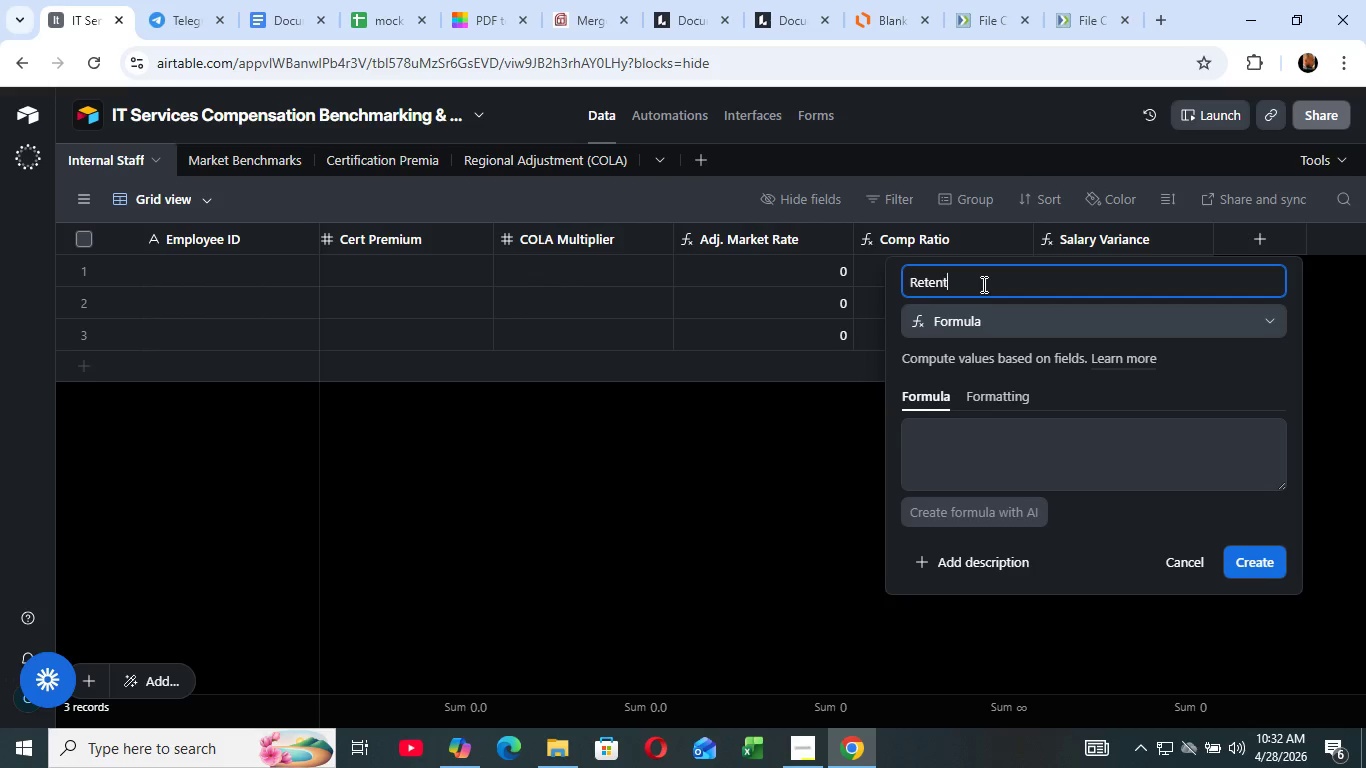 
type(tion Risk)
 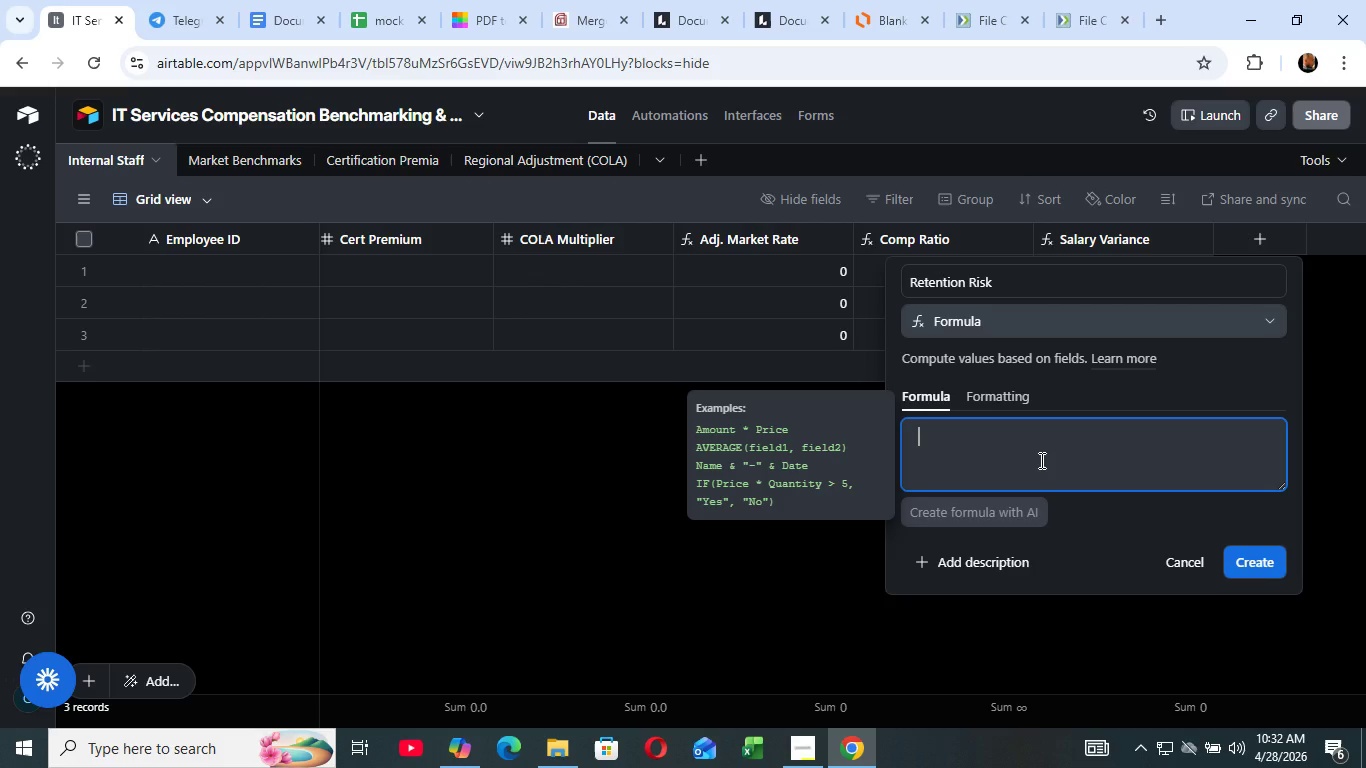 
wait(6.05)
 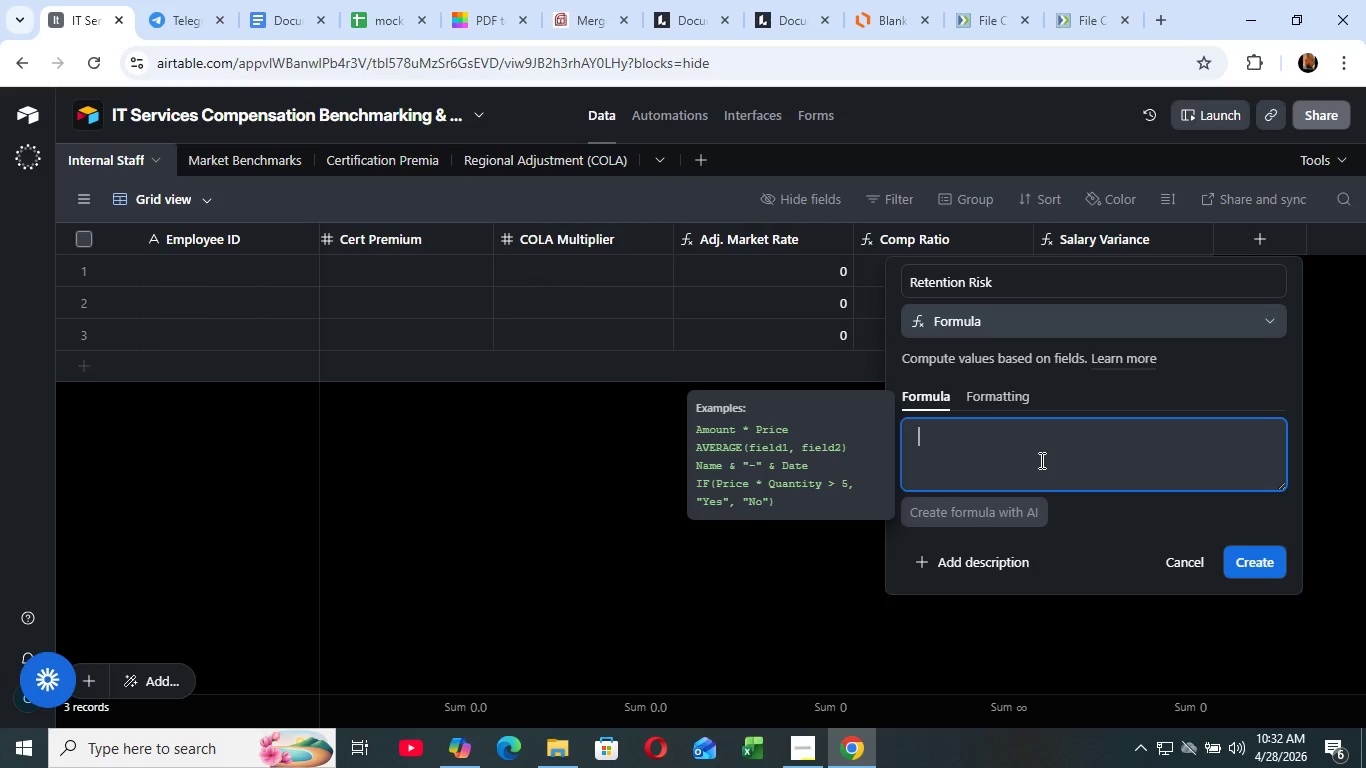 
type(IF({com)
 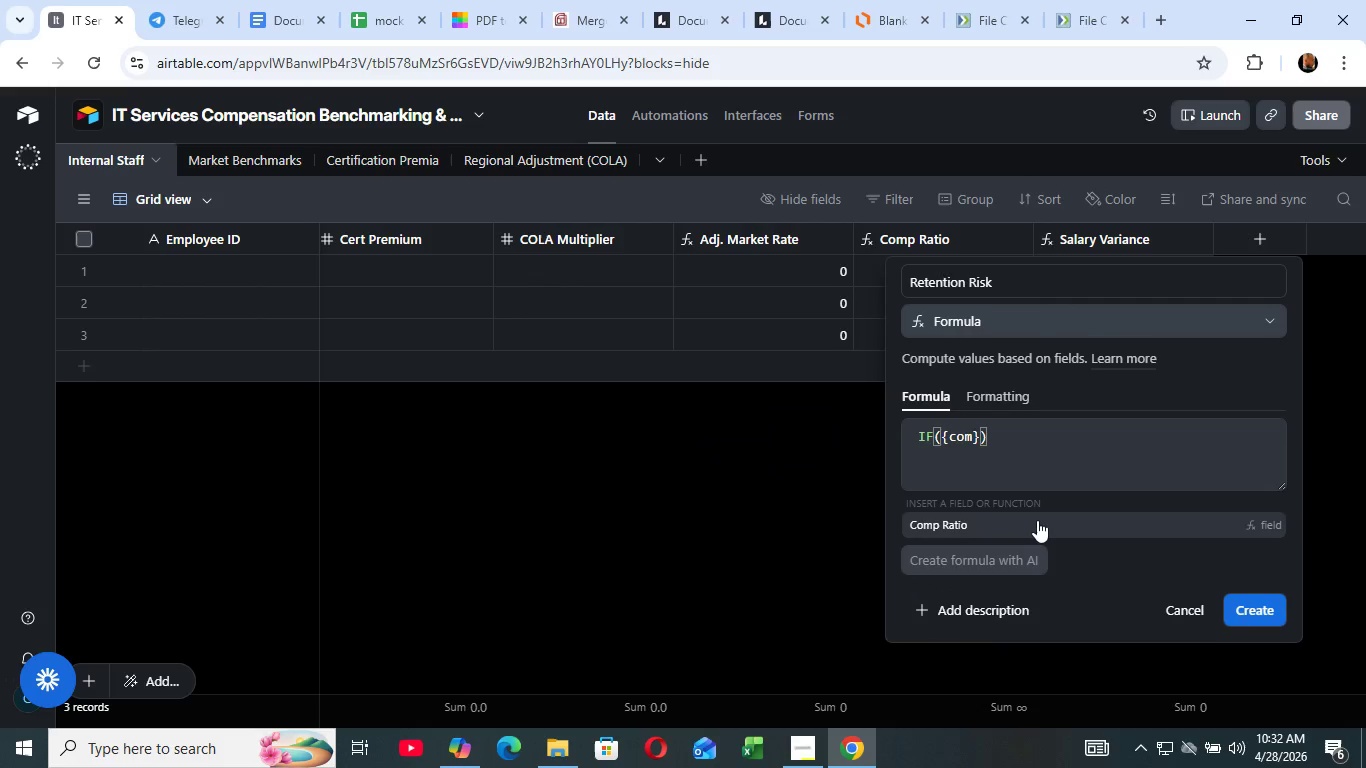 
left_click([1037, 520])
 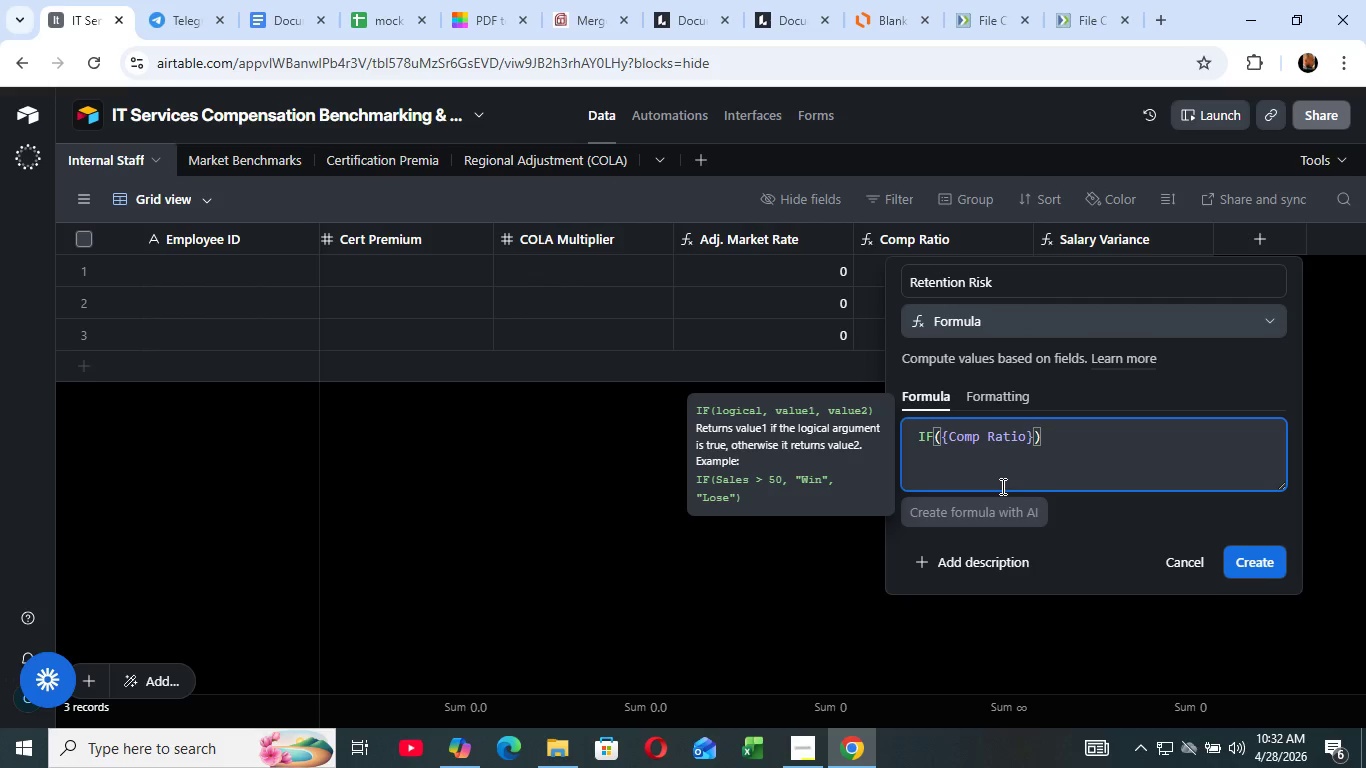 
type( < 0.85)
 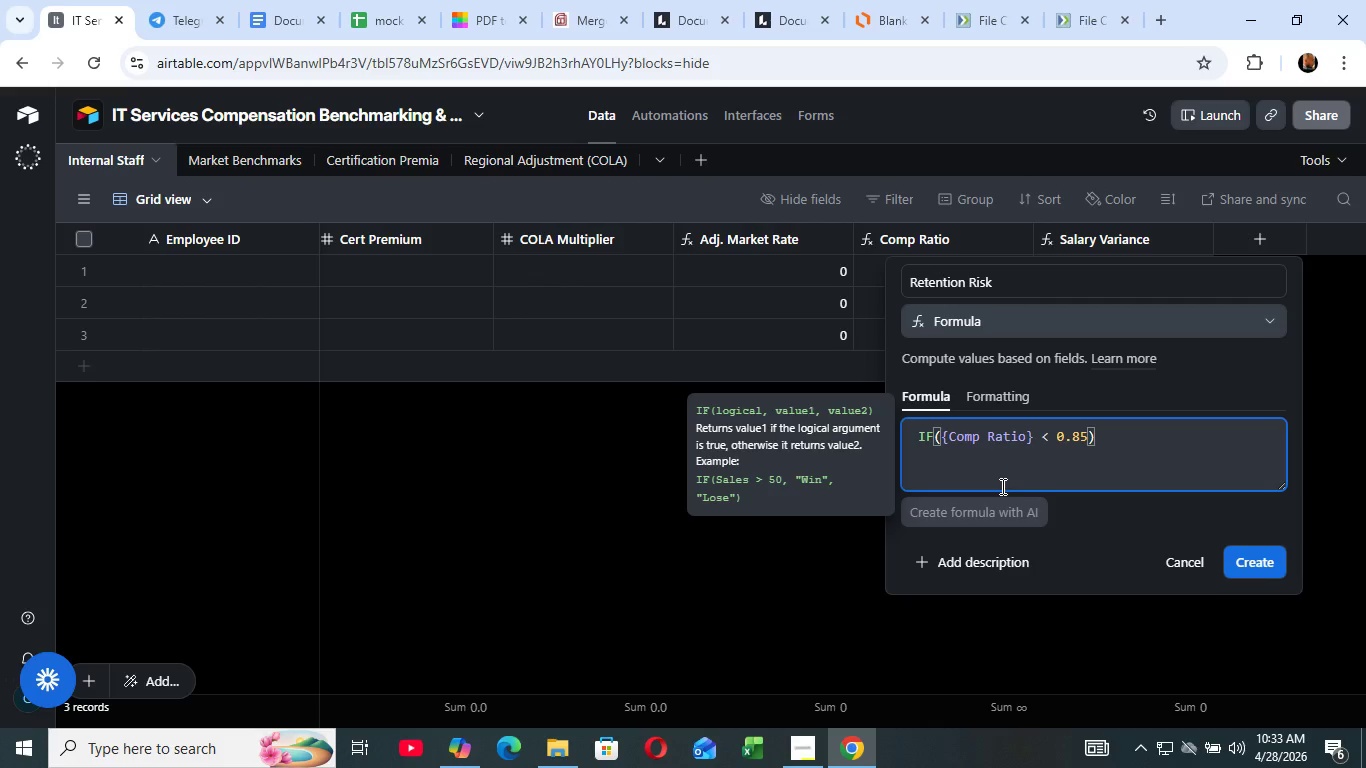 
wait(13.98)
 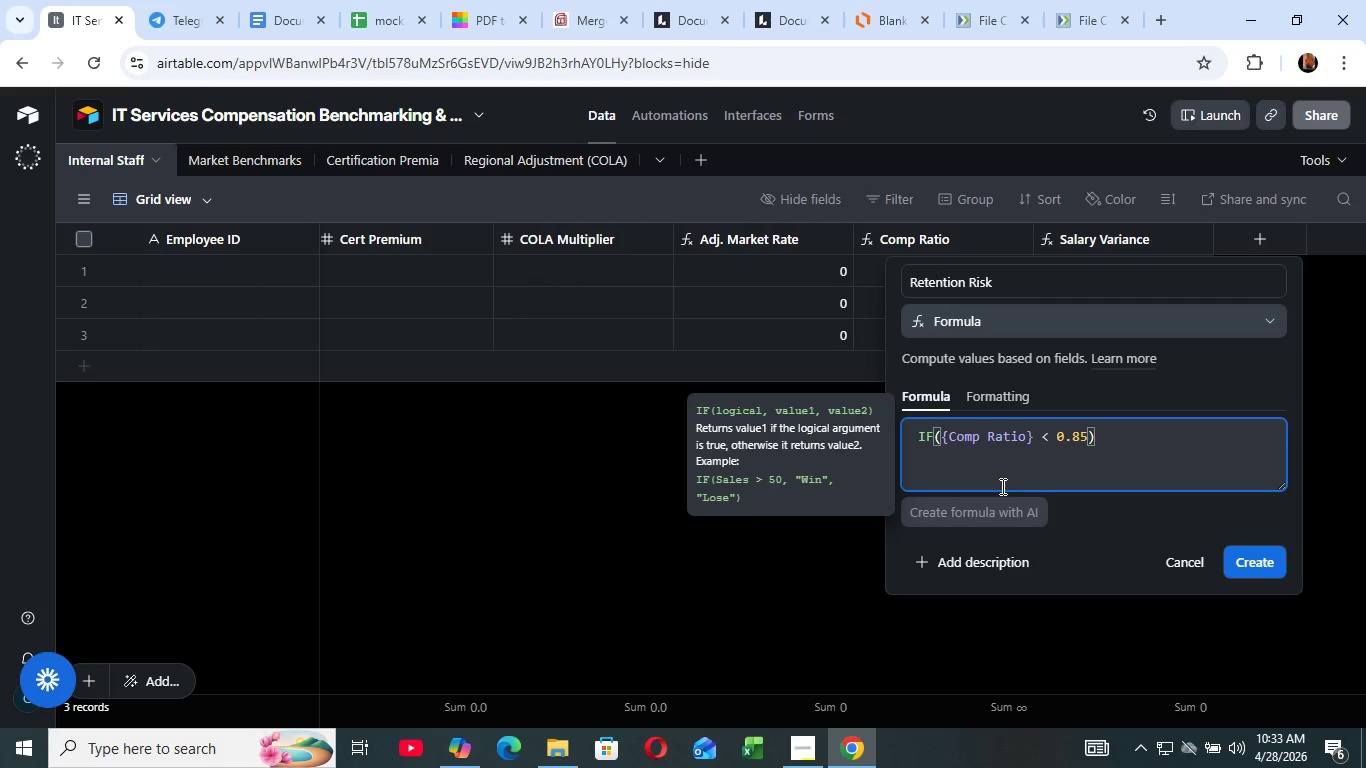 
left_click([278, 0])
 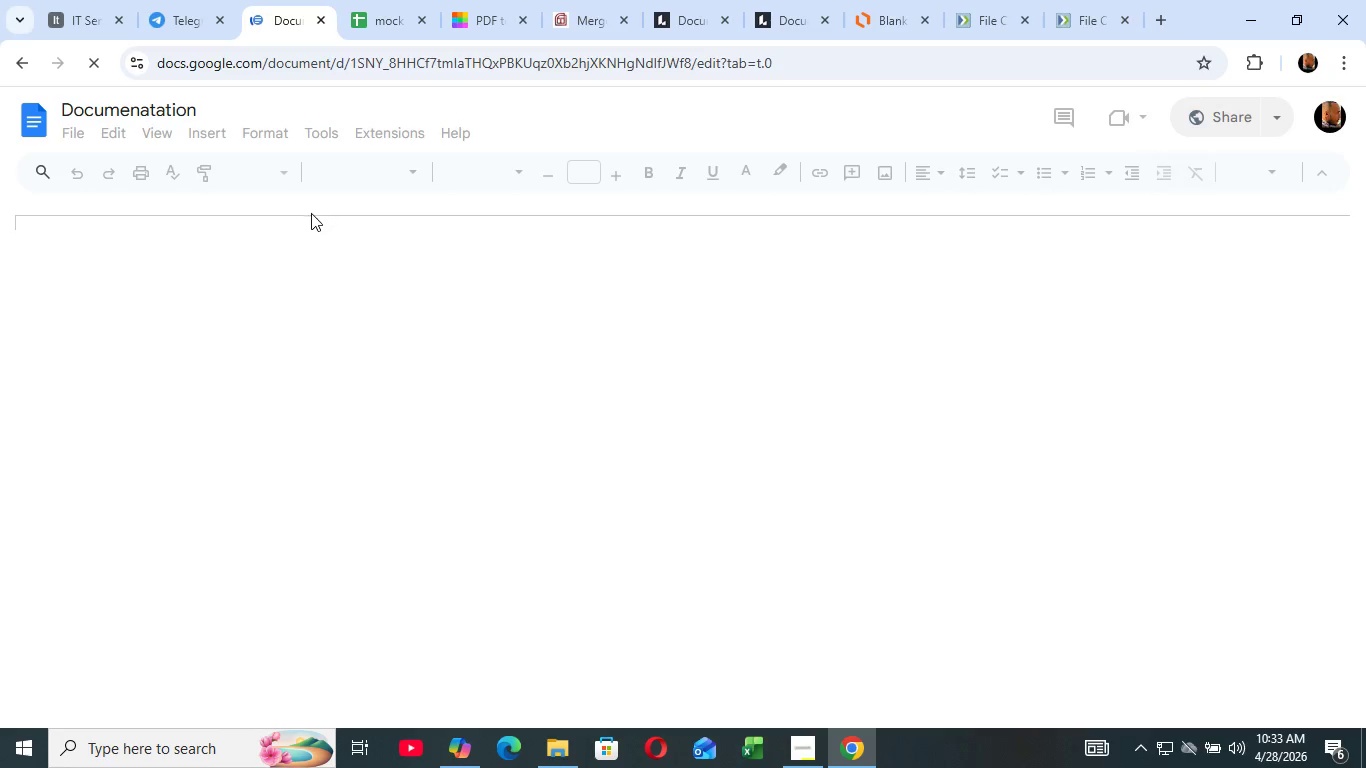 
wait(18.48)
 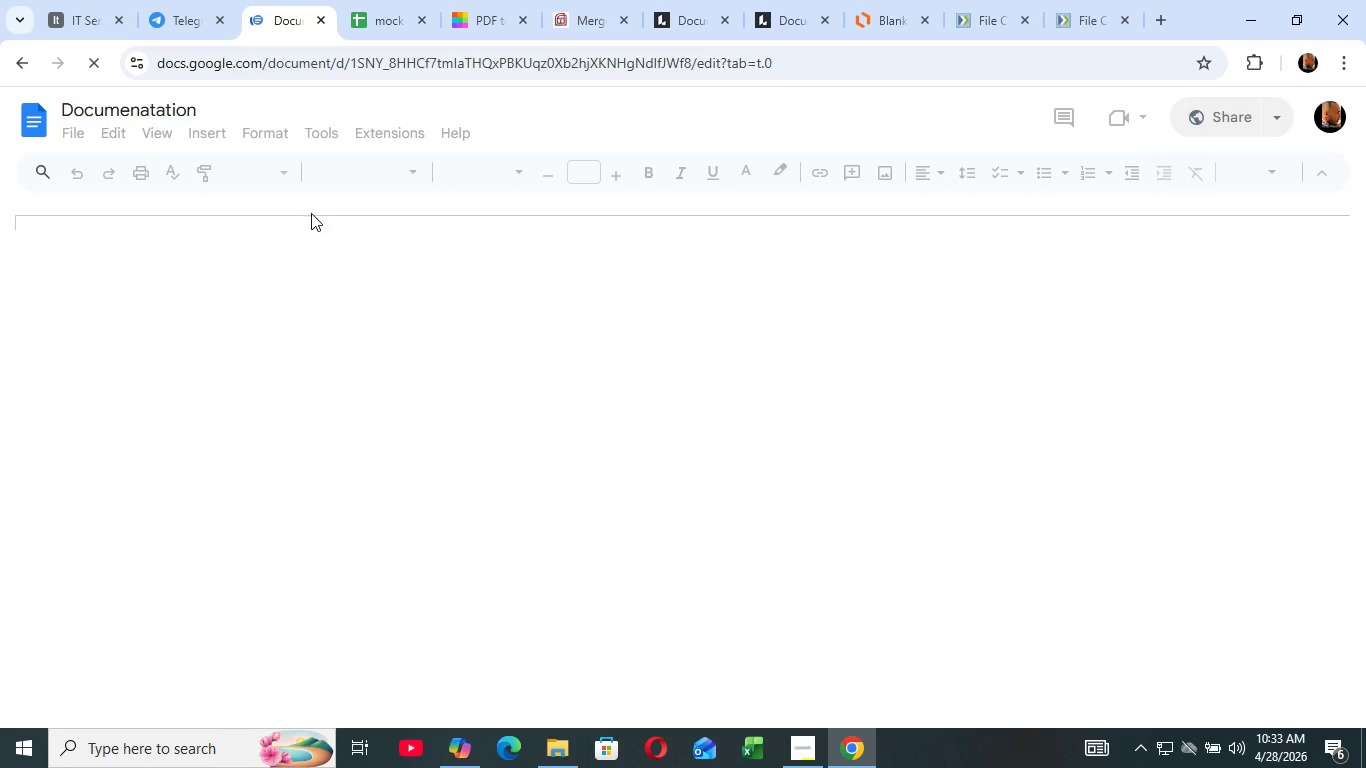 
left_click_drag(start_coordinate=[1072, 345], to_coordinate=[946, 329])
 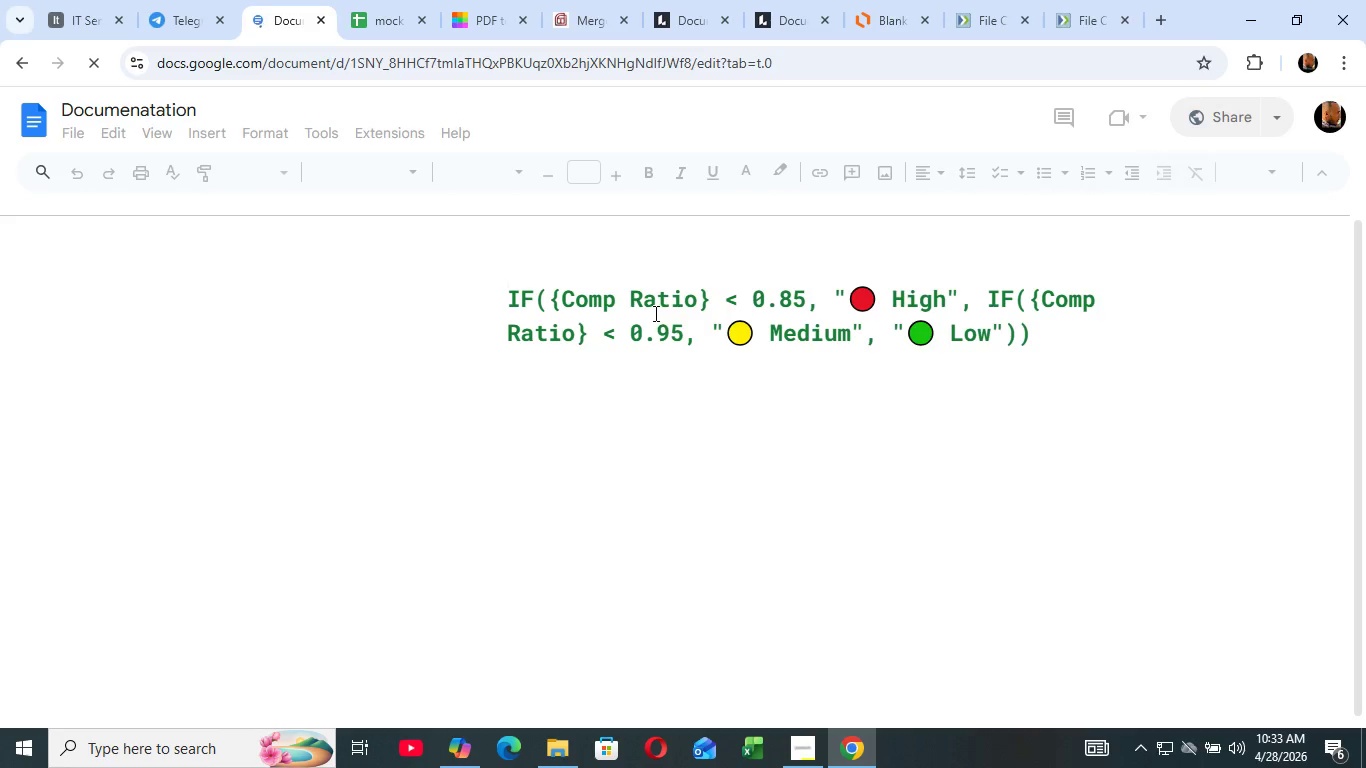 
left_click_drag(start_coordinate=[917, 329], to_coordinate=[654, 313])
 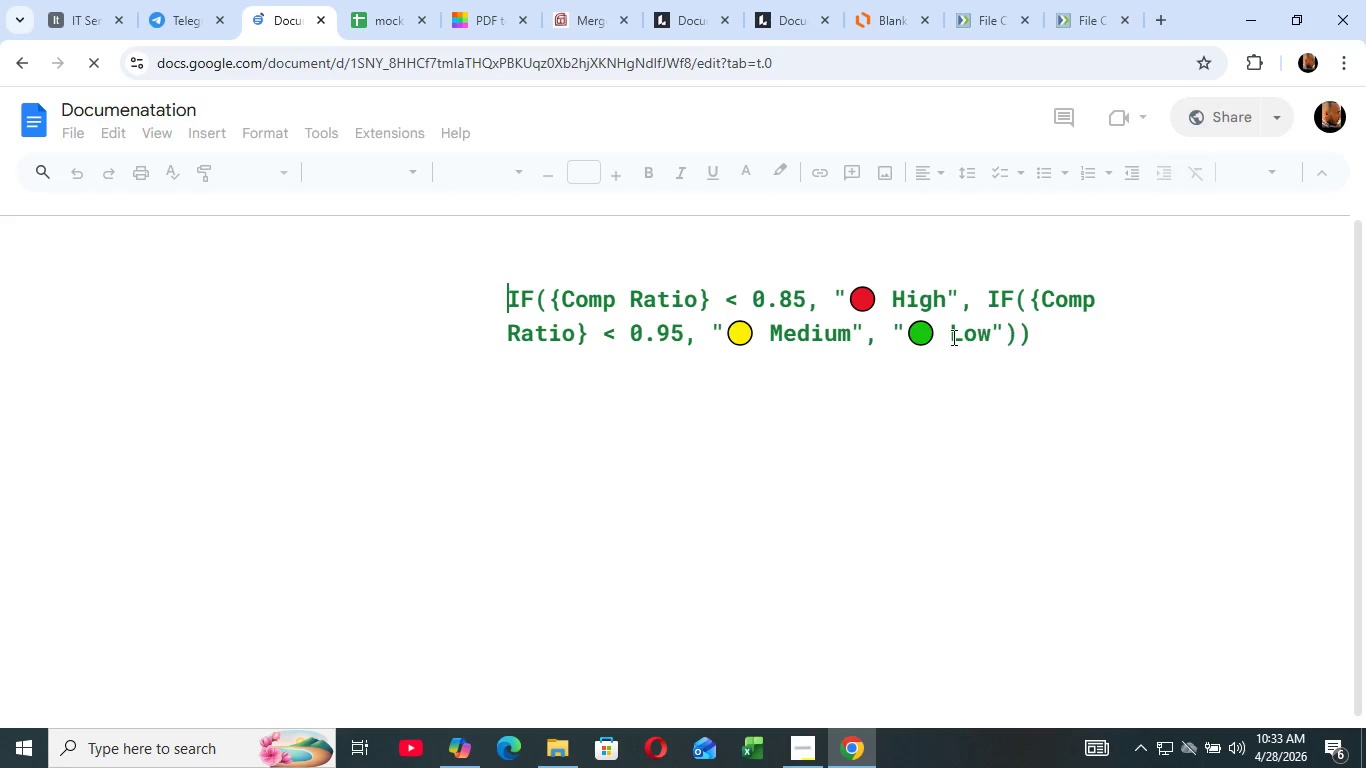 
left_click_drag(start_coordinate=[1029, 334], to_coordinate=[603, 304])
 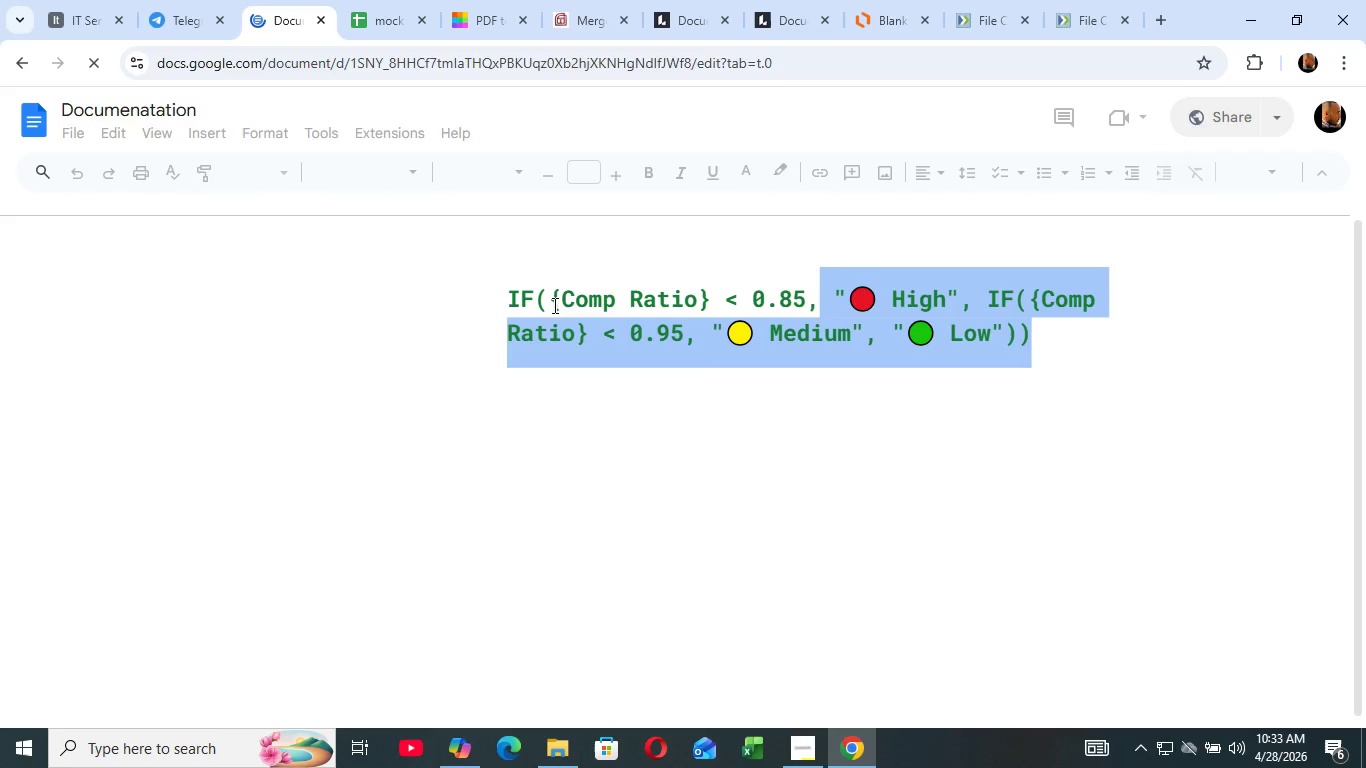 
double_click([515, 299])
 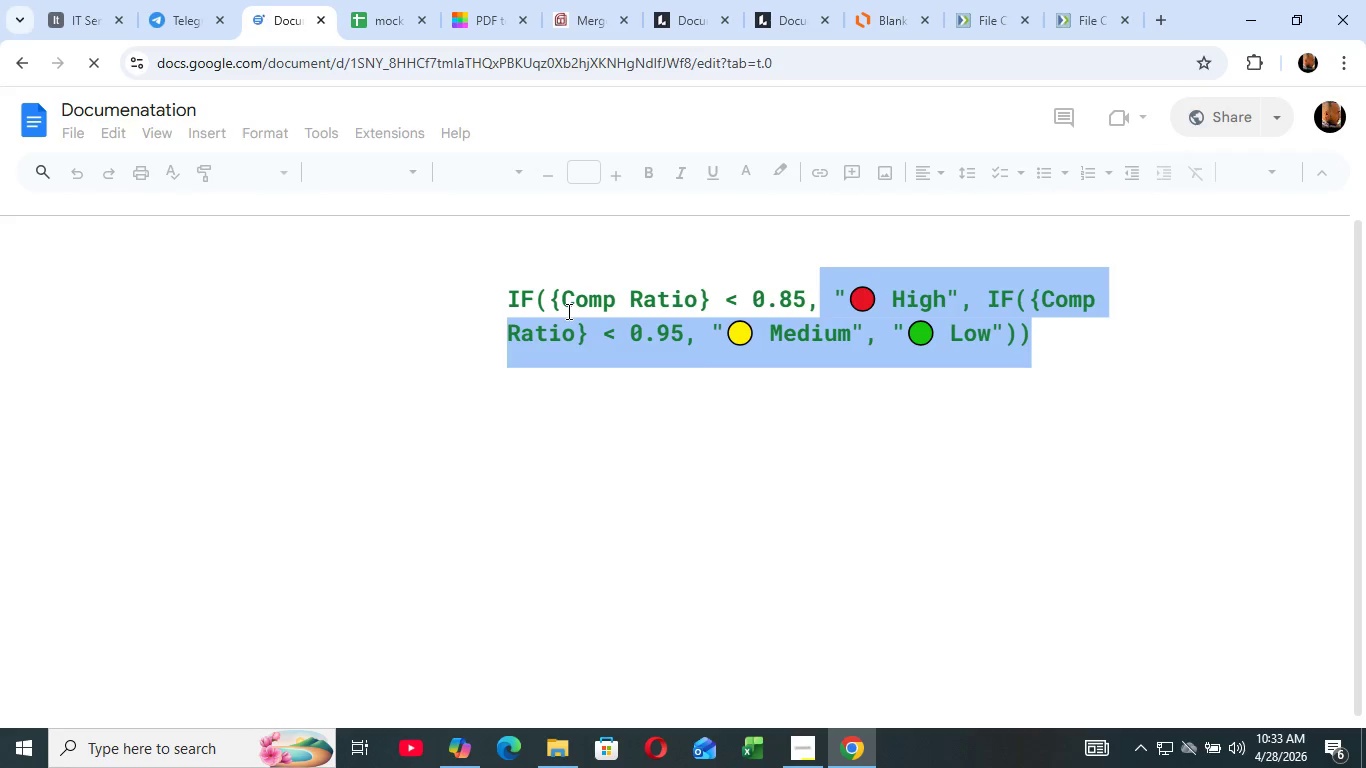 
triple_click([553, 305])
 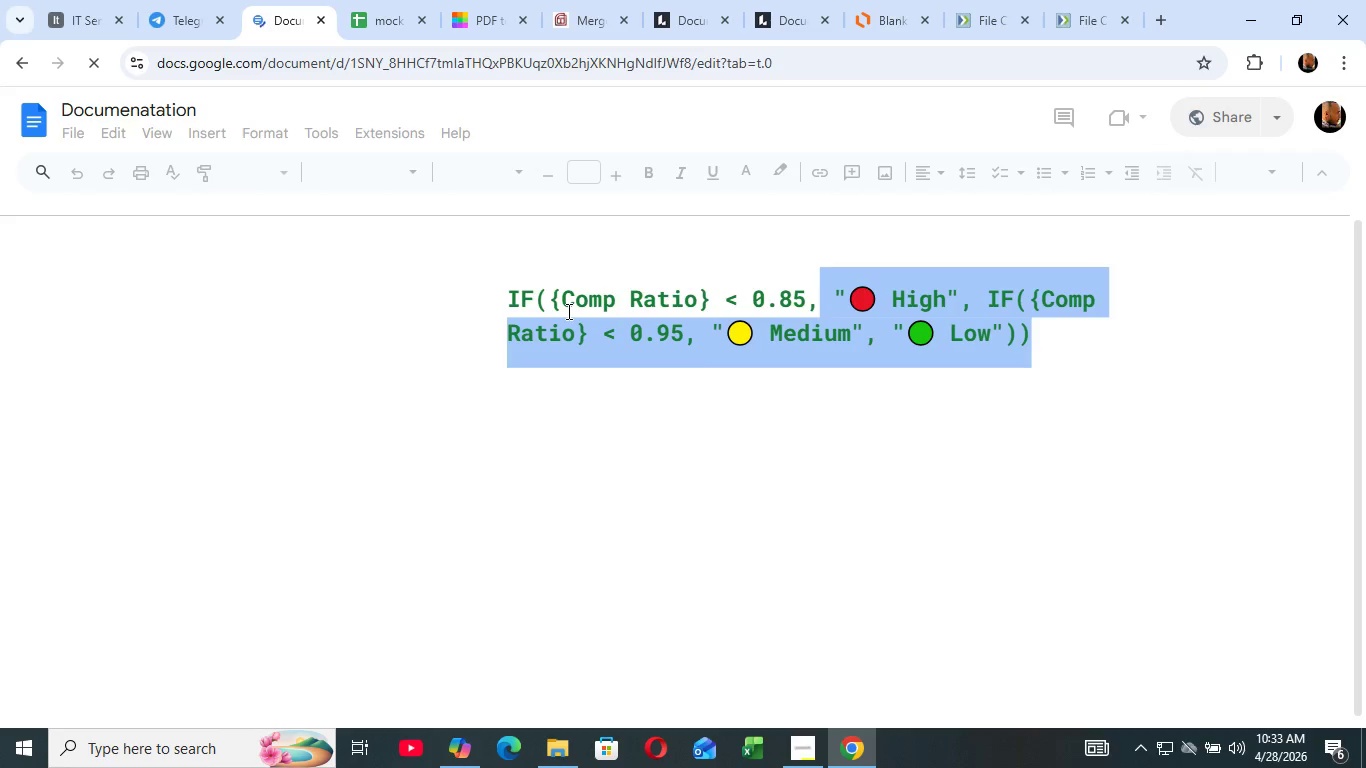 
triple_click([565, 310])
 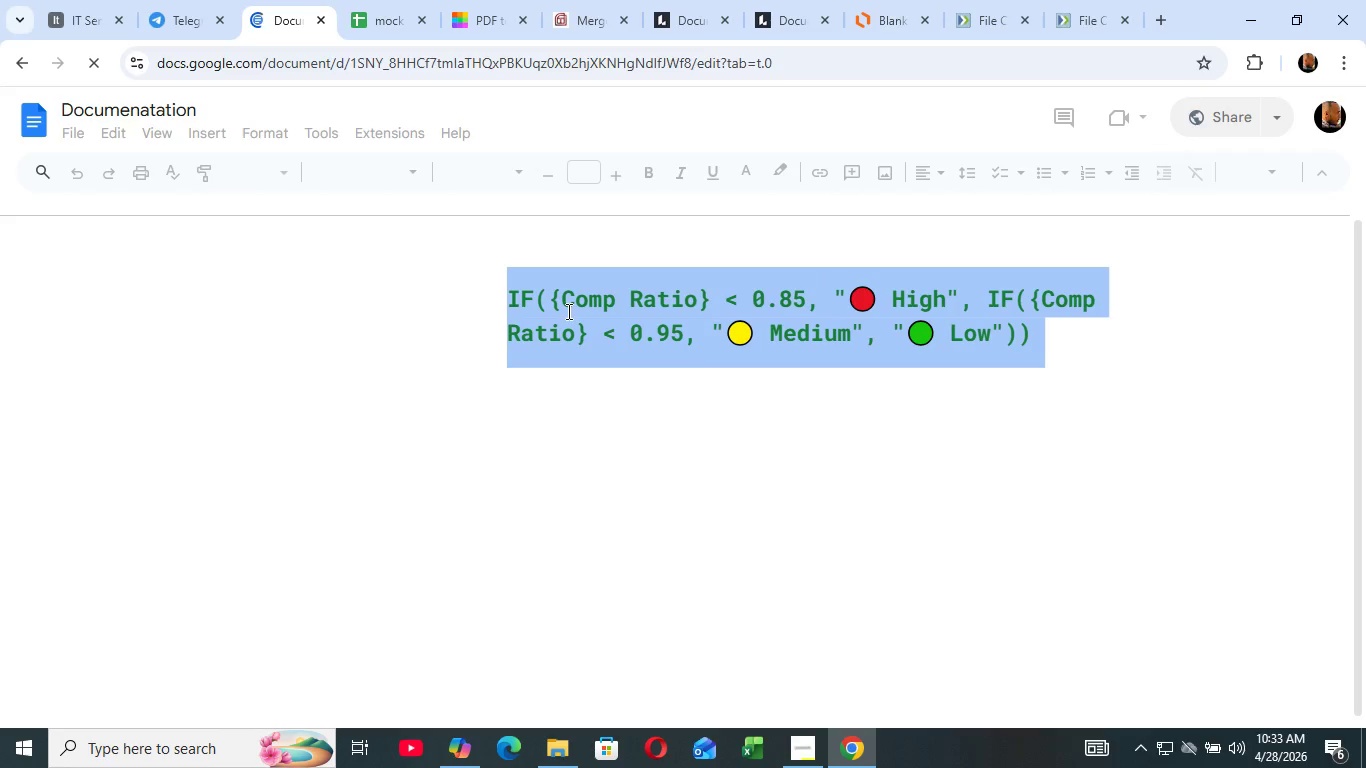 
triple_click([567, 311])
 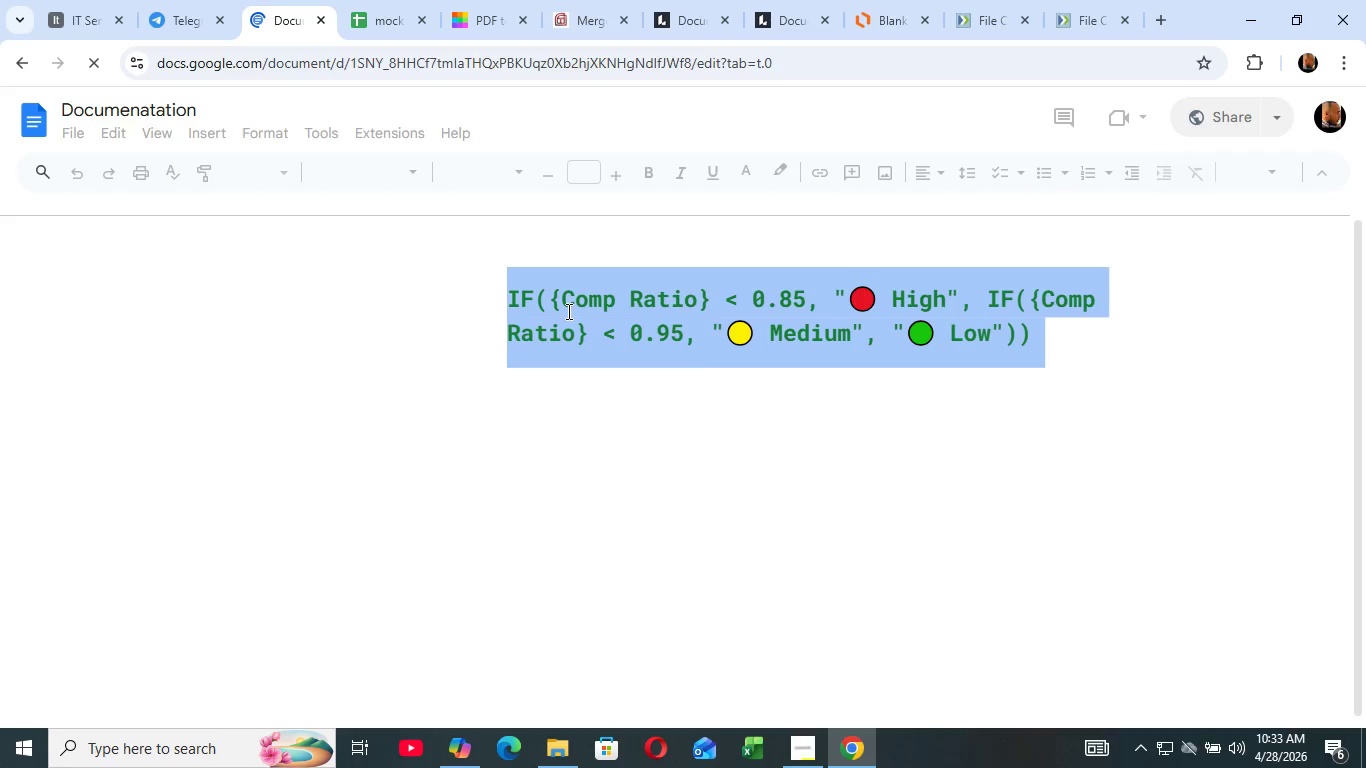 
triple_click([567, 311])
 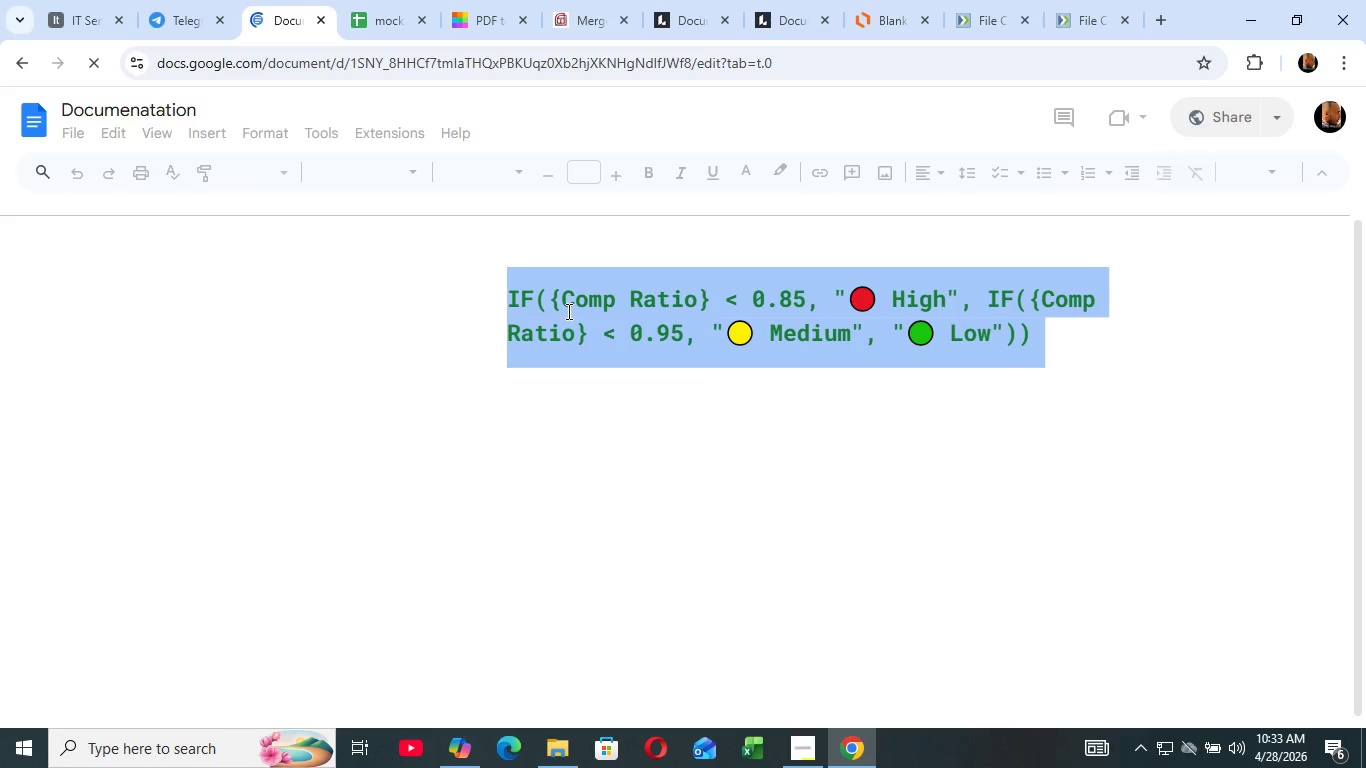 
hold_key(key=ControlRight, duration=0.34)
 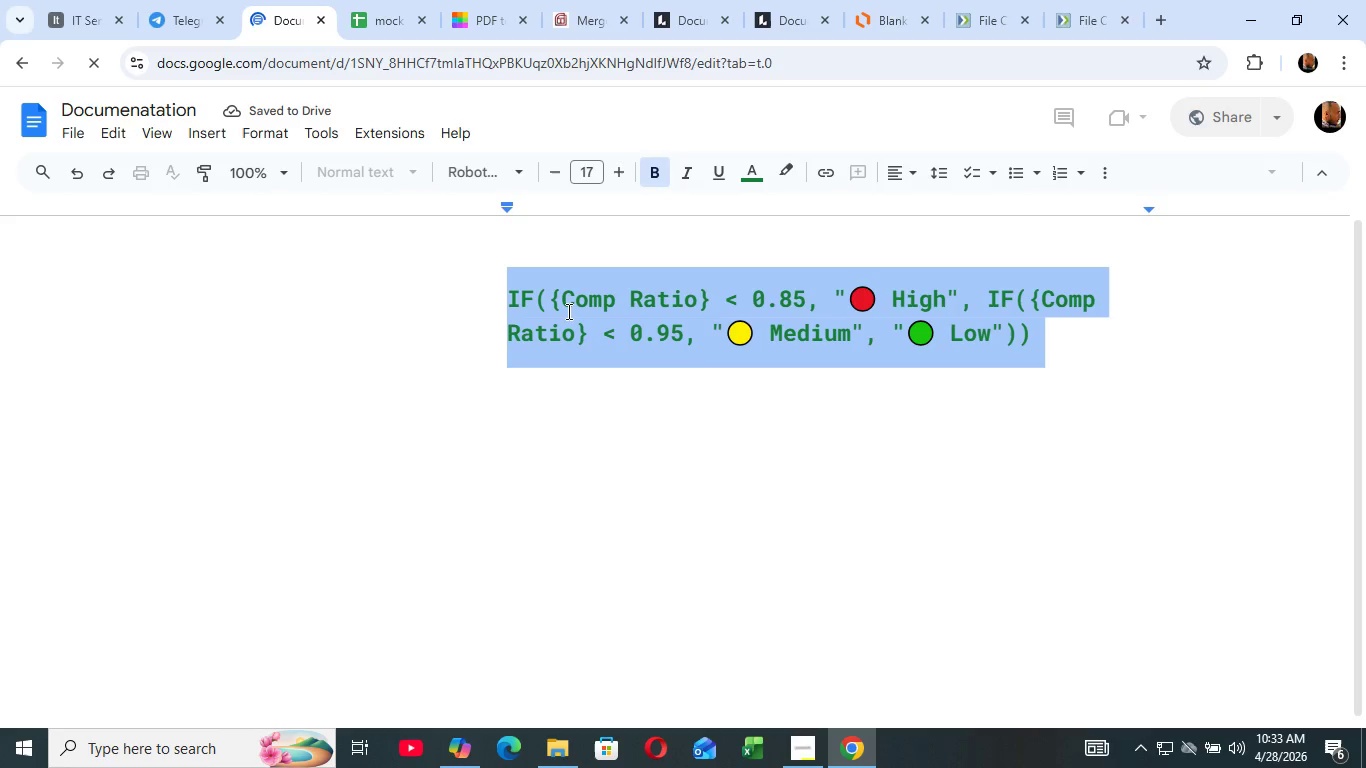 
key(Control+C)
 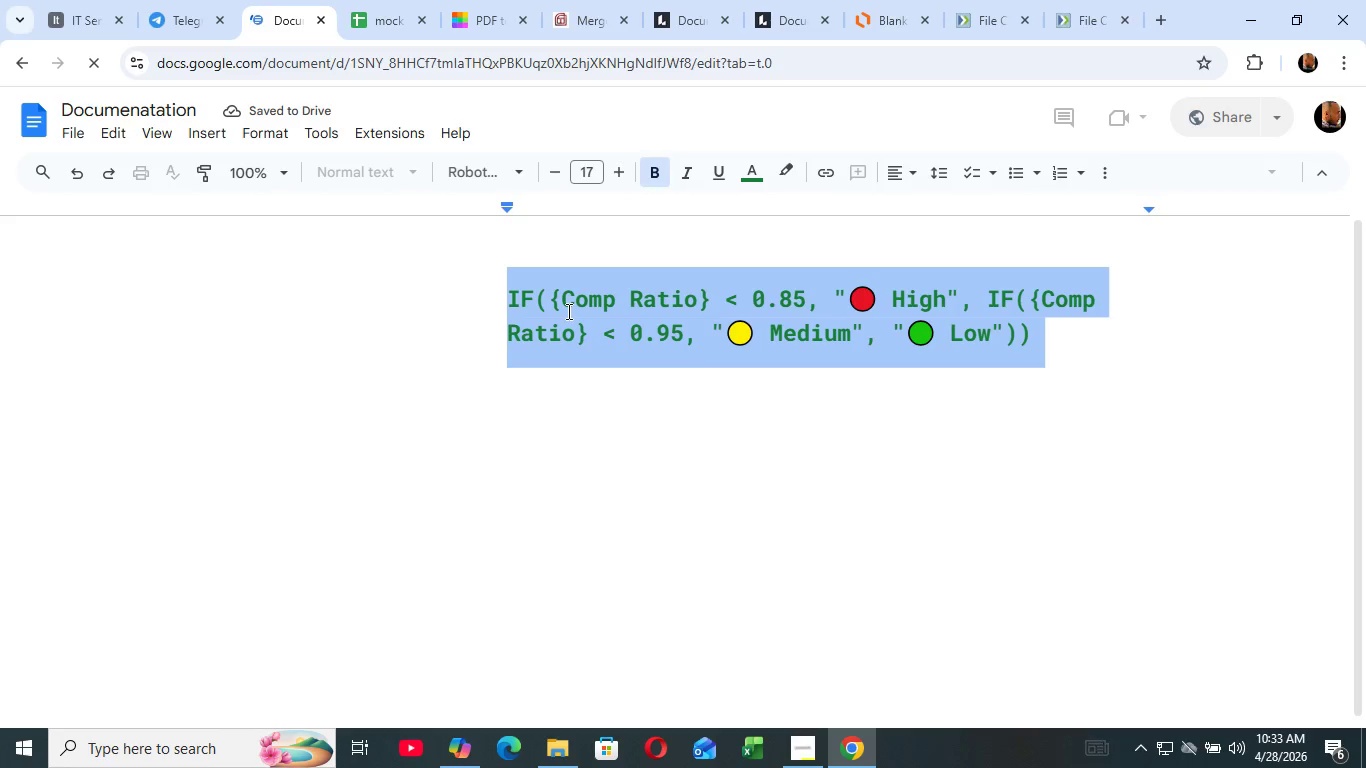 
key(Control+C)
 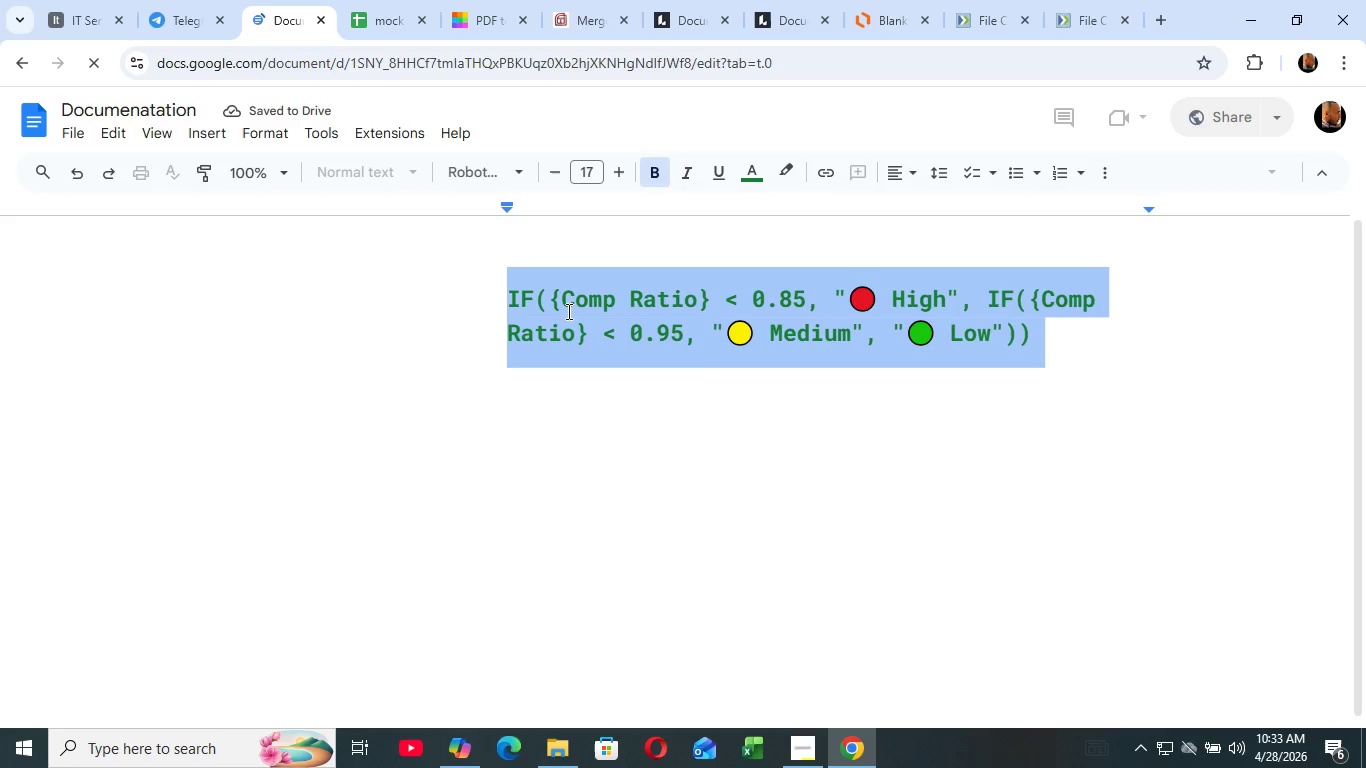 
key(Control+C)
 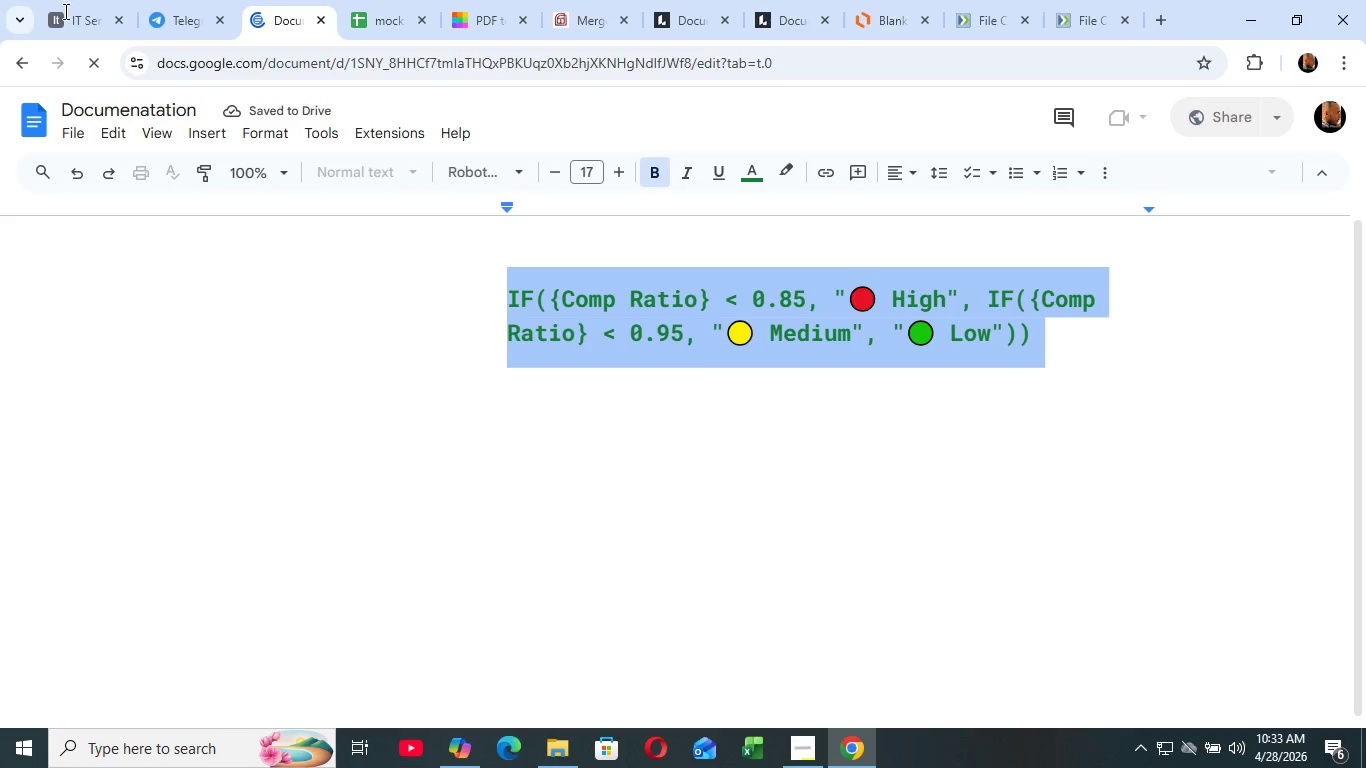 
left_click([63, 0])
 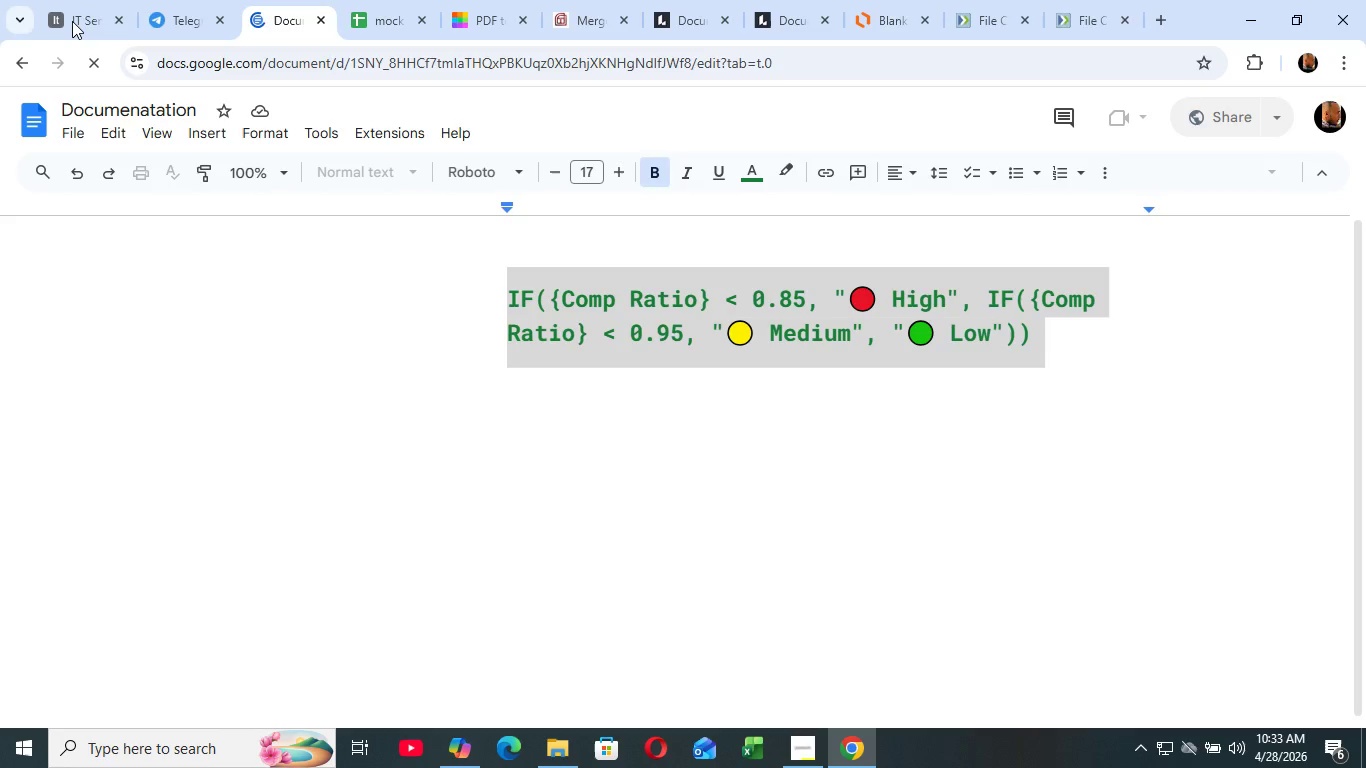 
left_click([72, 21])
 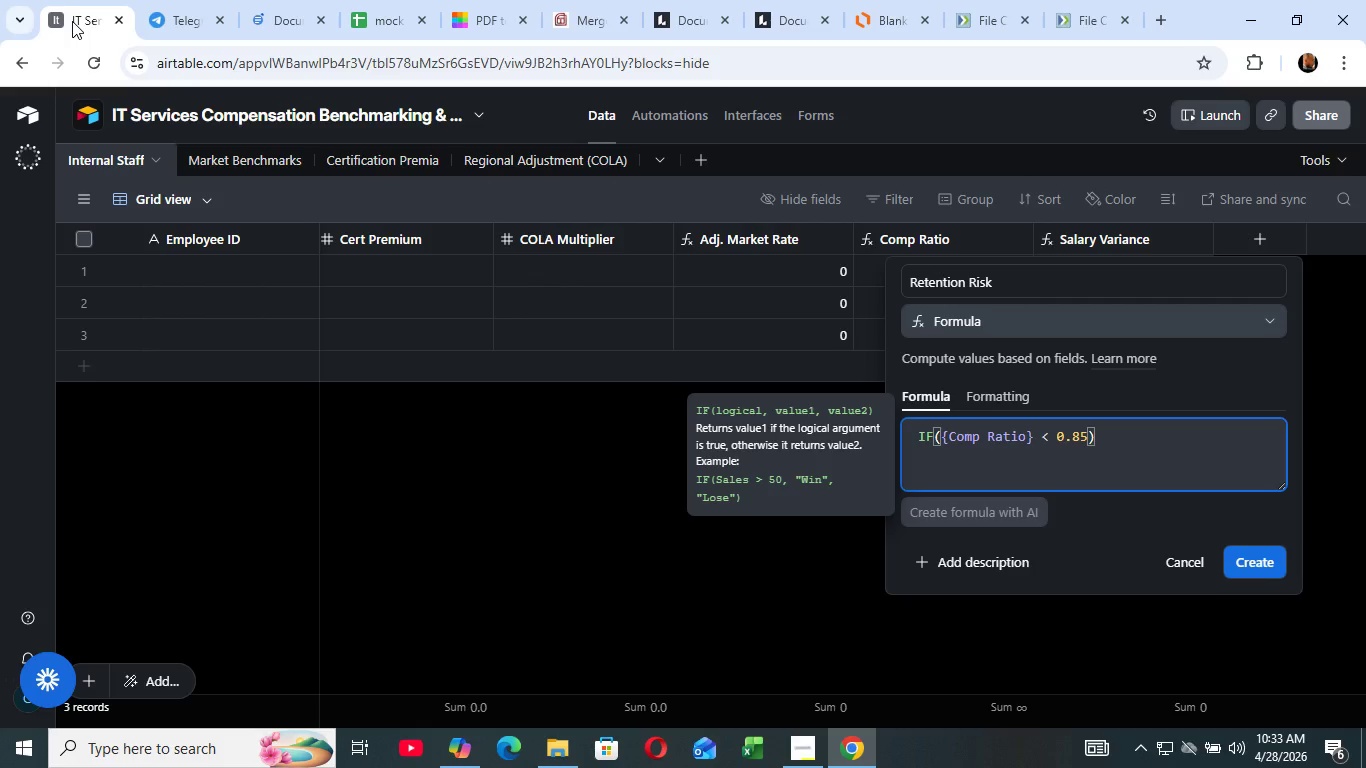 
wait(6.53)
 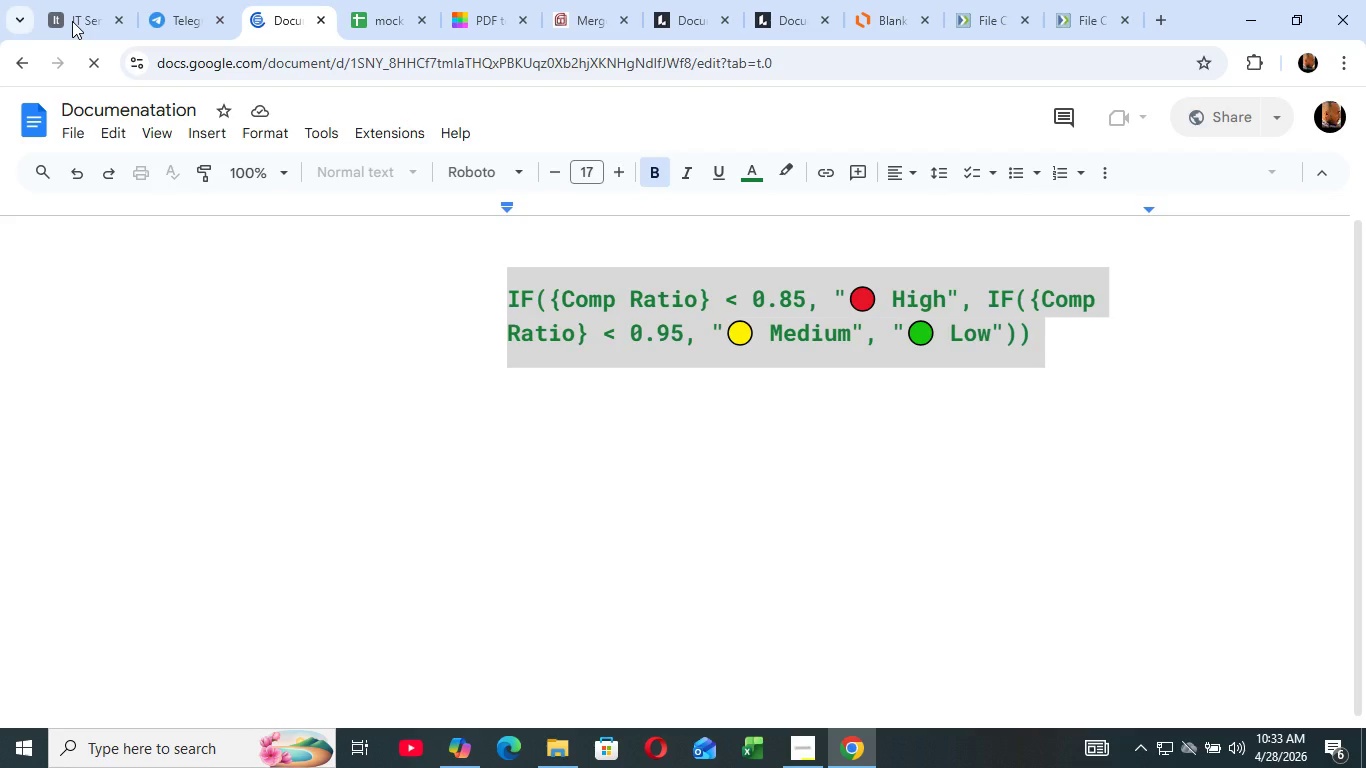 
key(Backspace)
 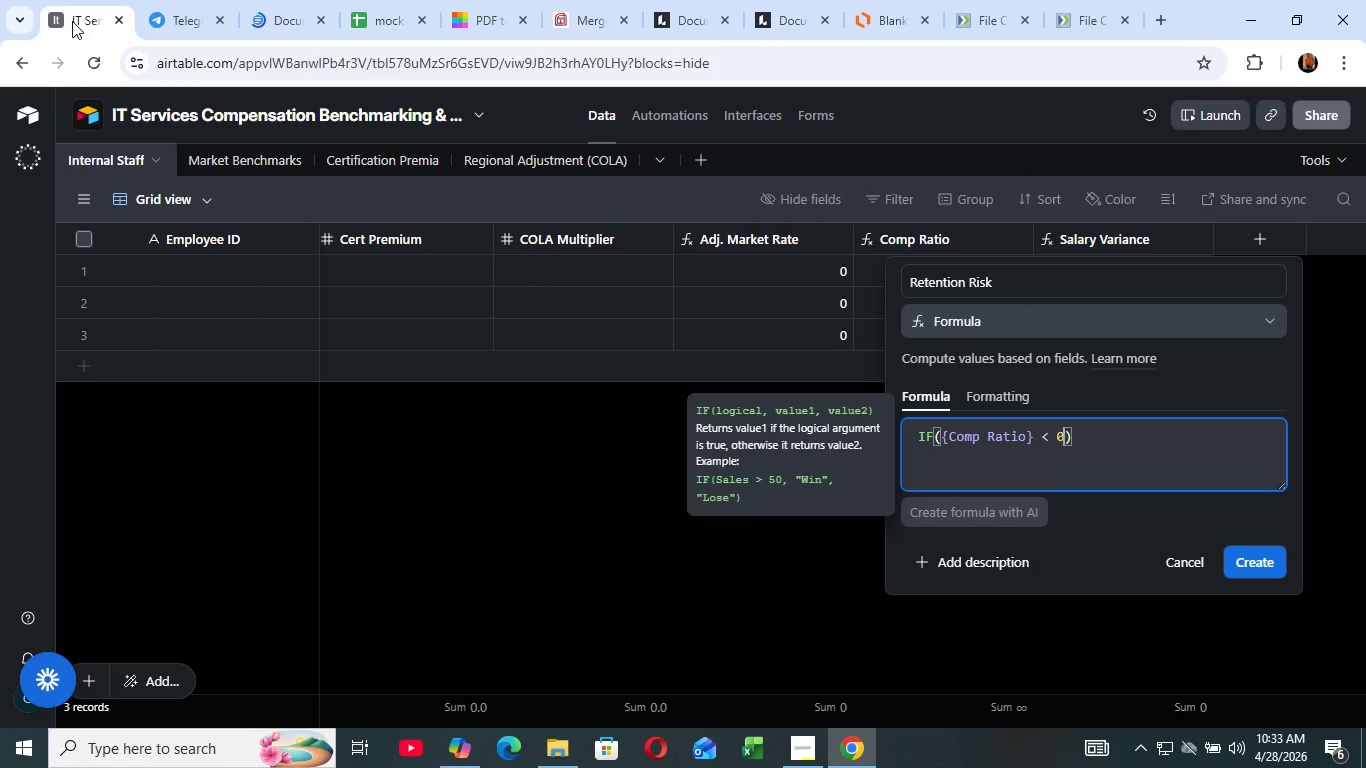 
key(Backspace)
 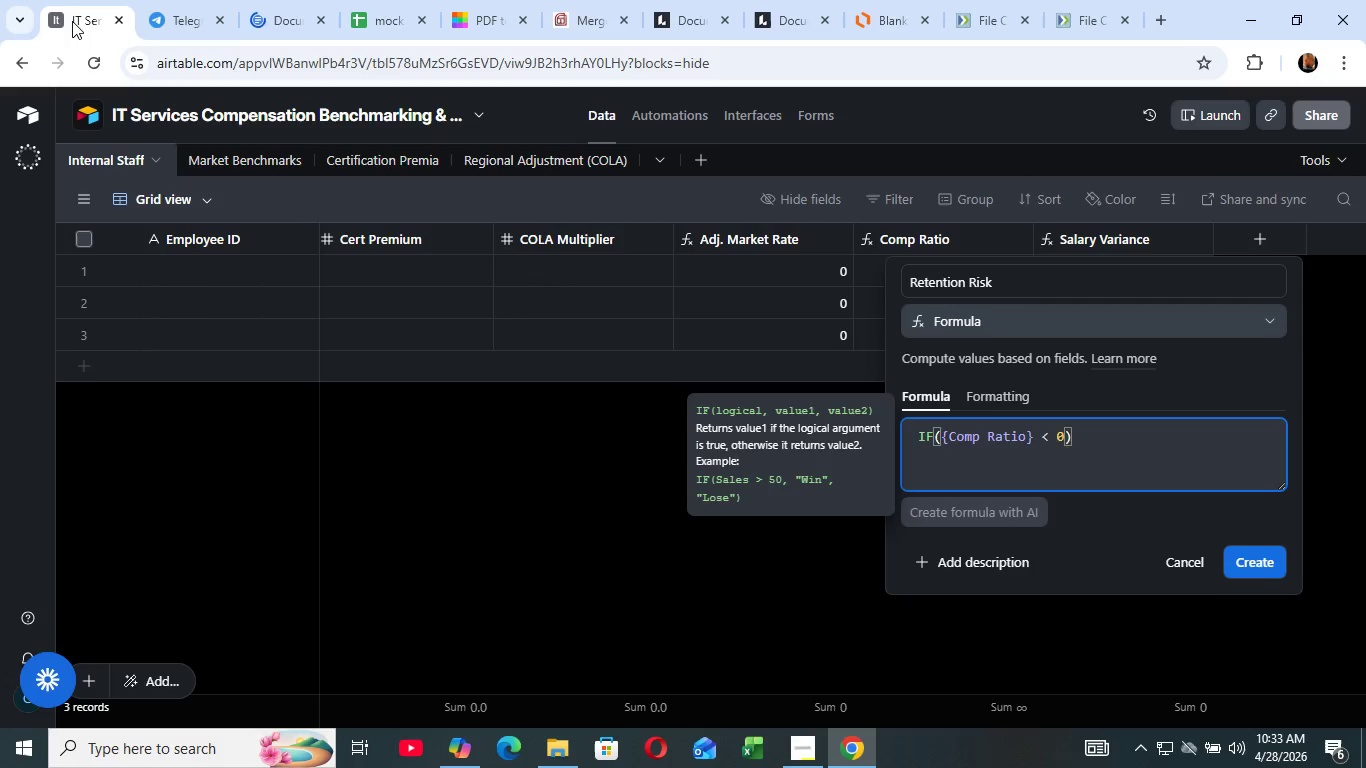 
hold_key(key=Backspace, duration=1.53)
 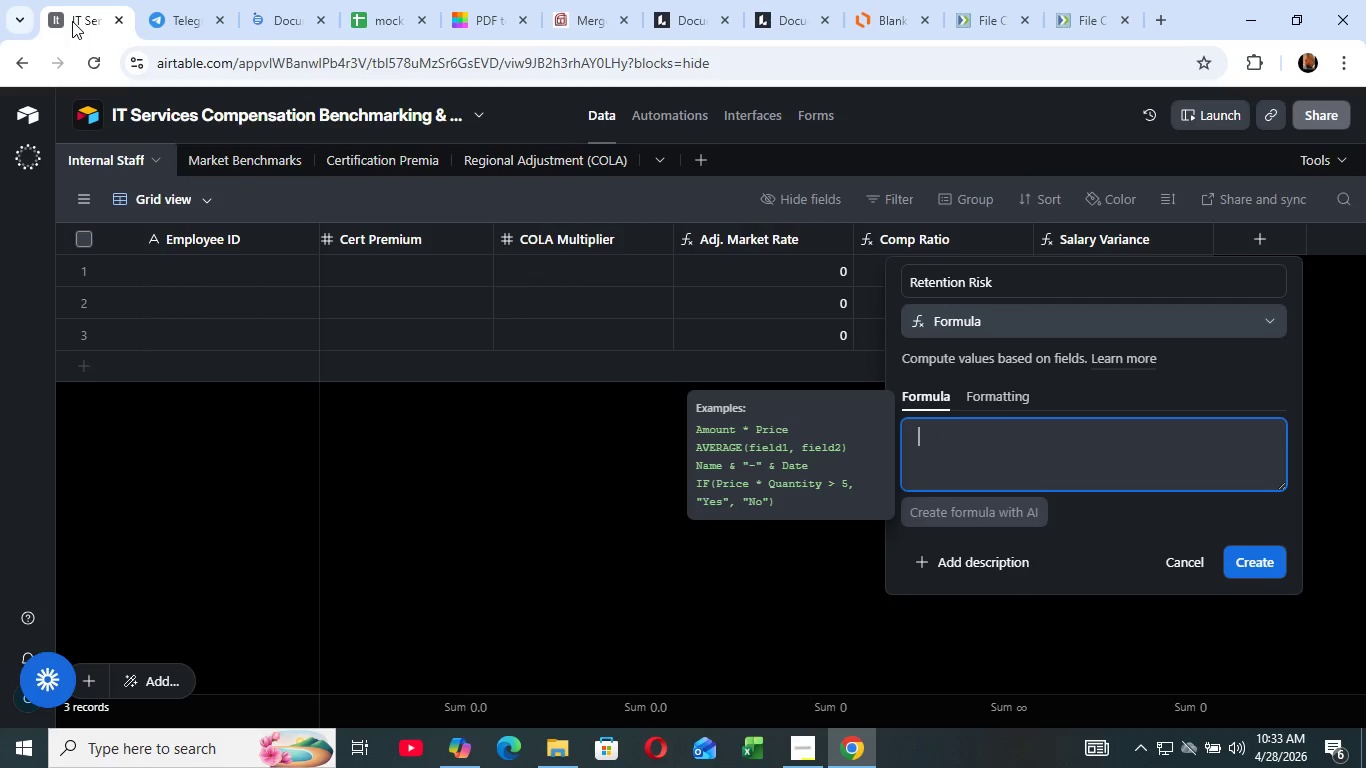 
hold_key(key=Backspace, duration=0.72)
 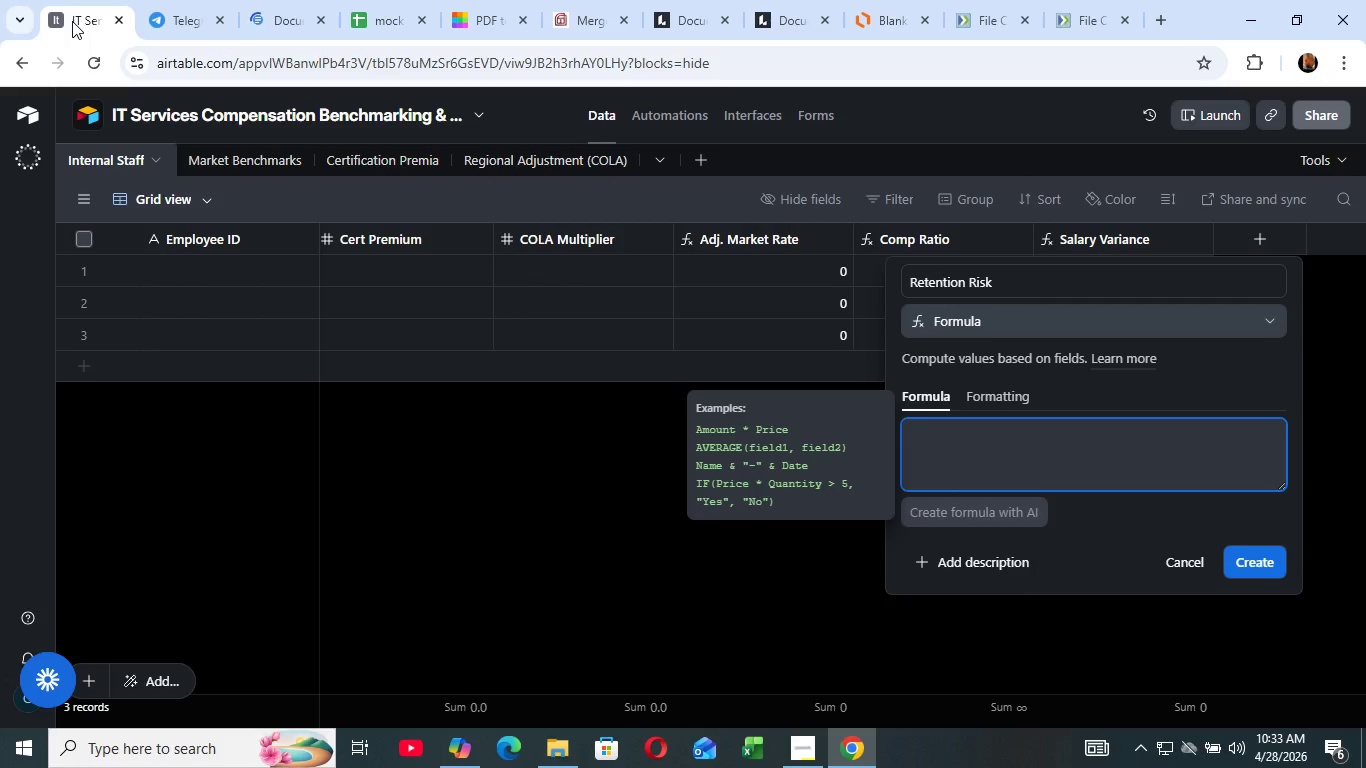 
key(Control+V)
 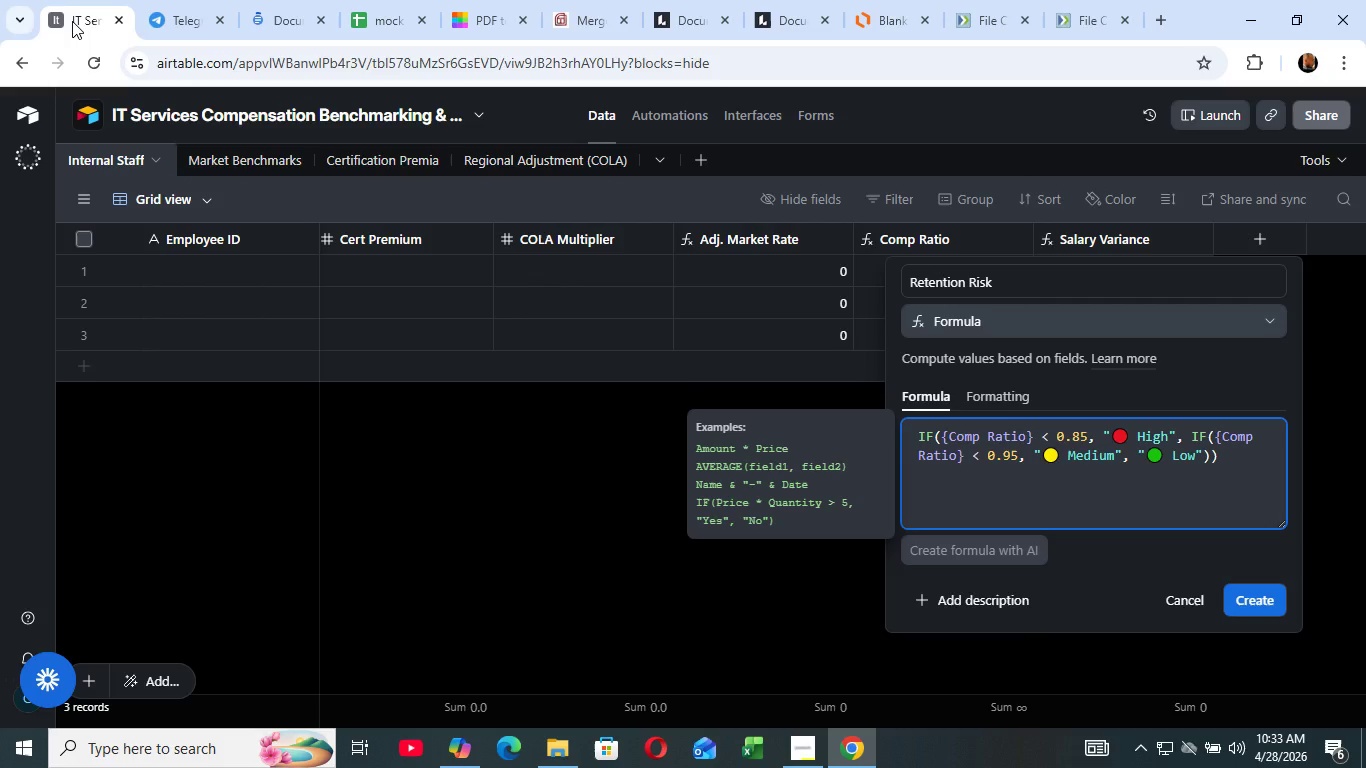 
key(Backspace)
 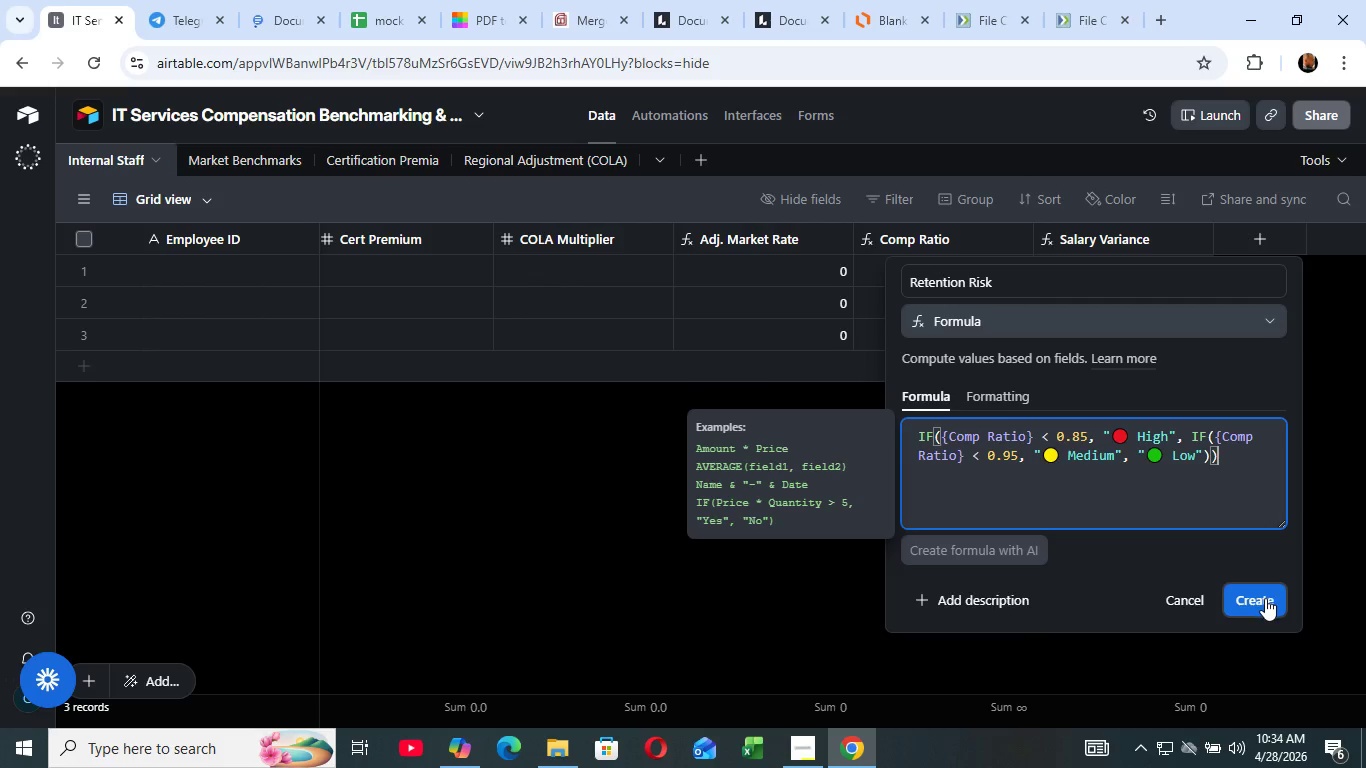 
left_click([1265, 598])
 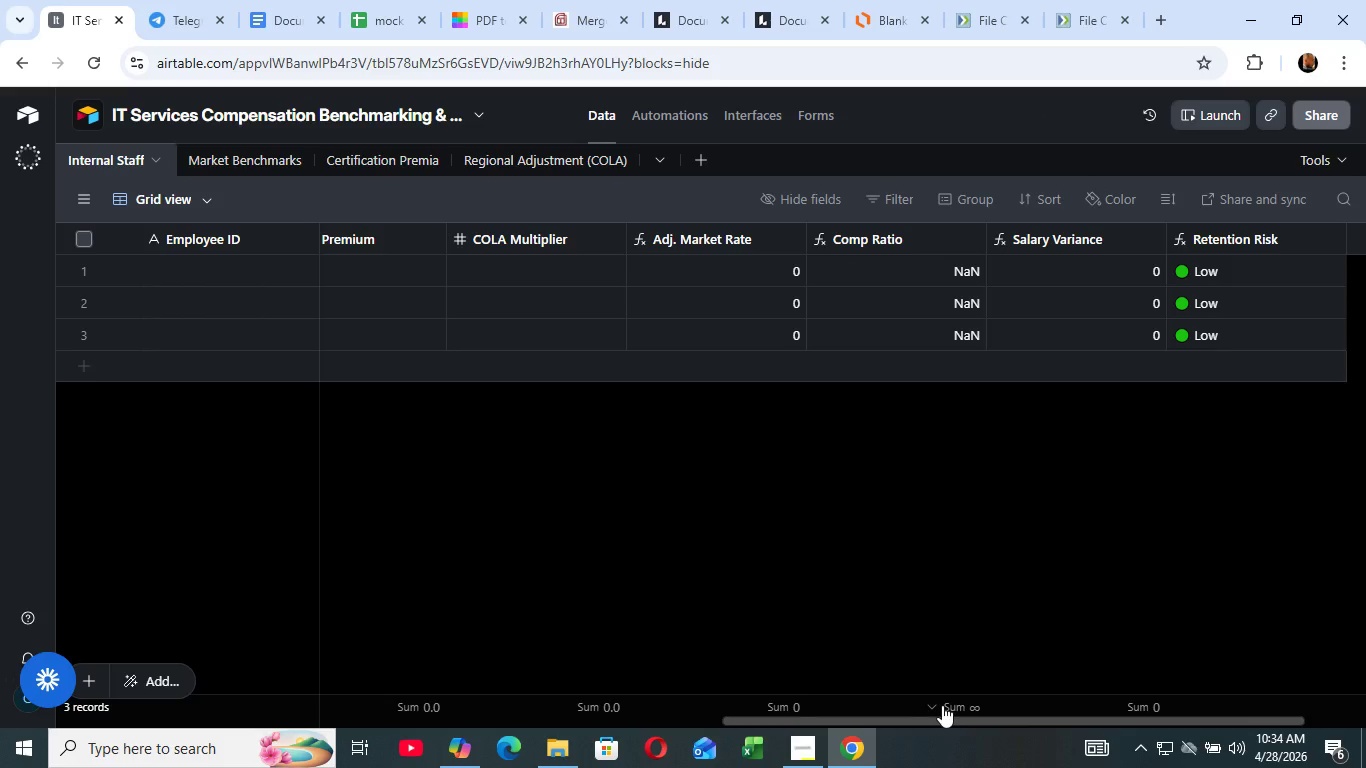 
wait(28.56)
 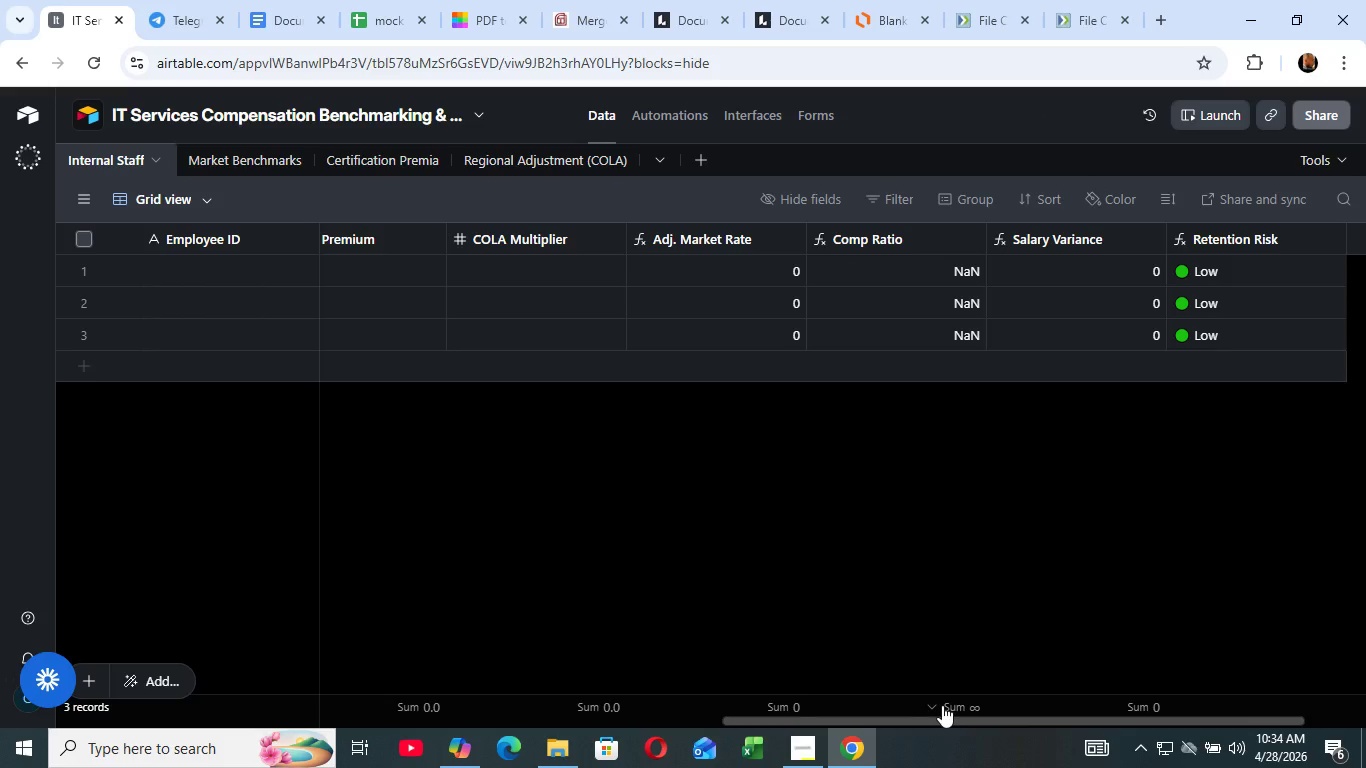 
left_click([233, 159])
 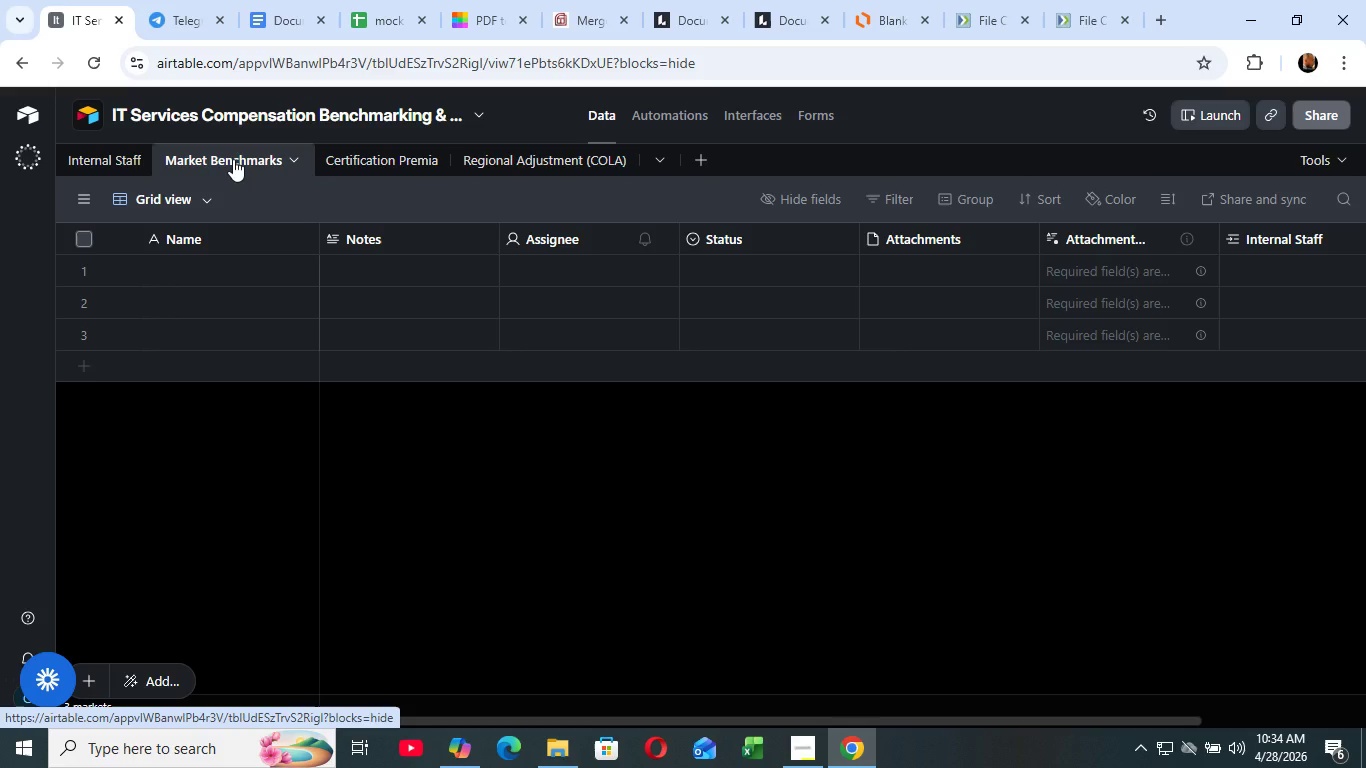 
wait(20.31)
 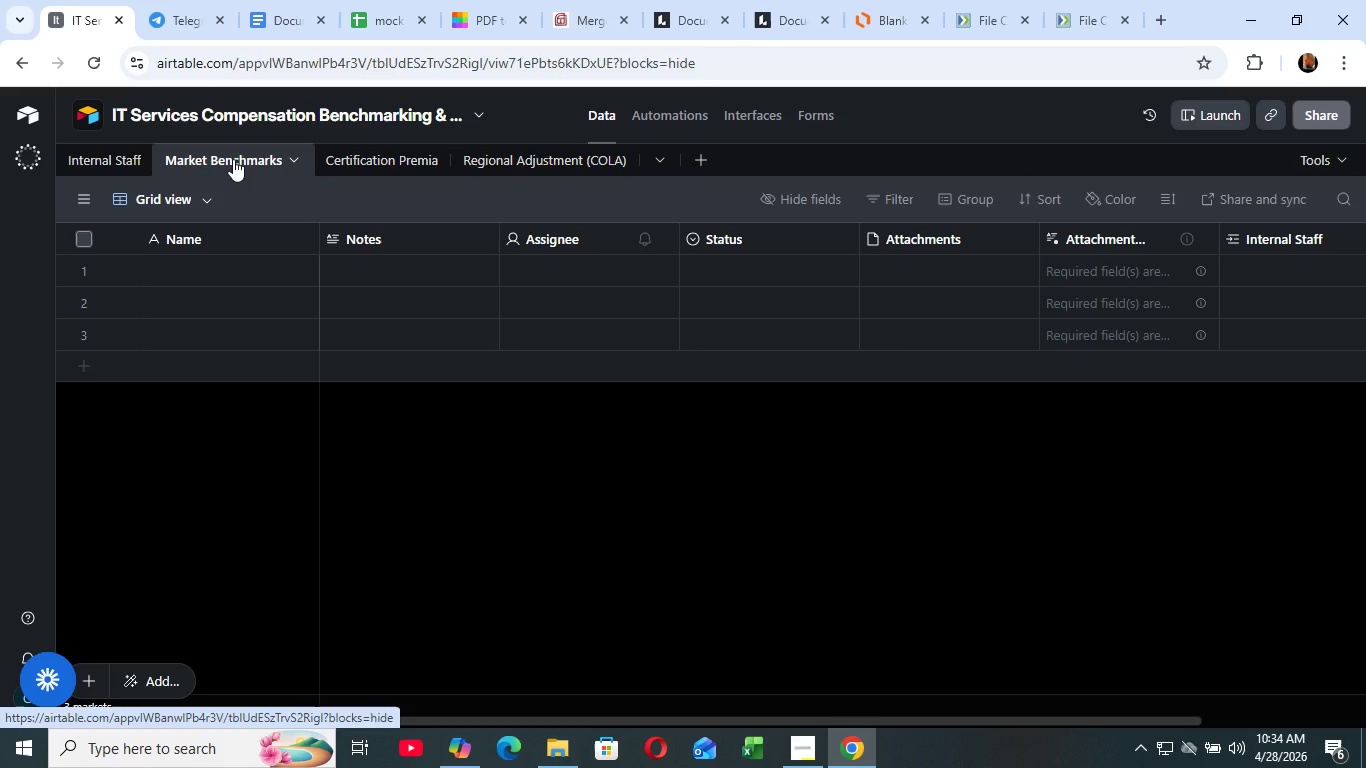 
left_click([303, 236])
 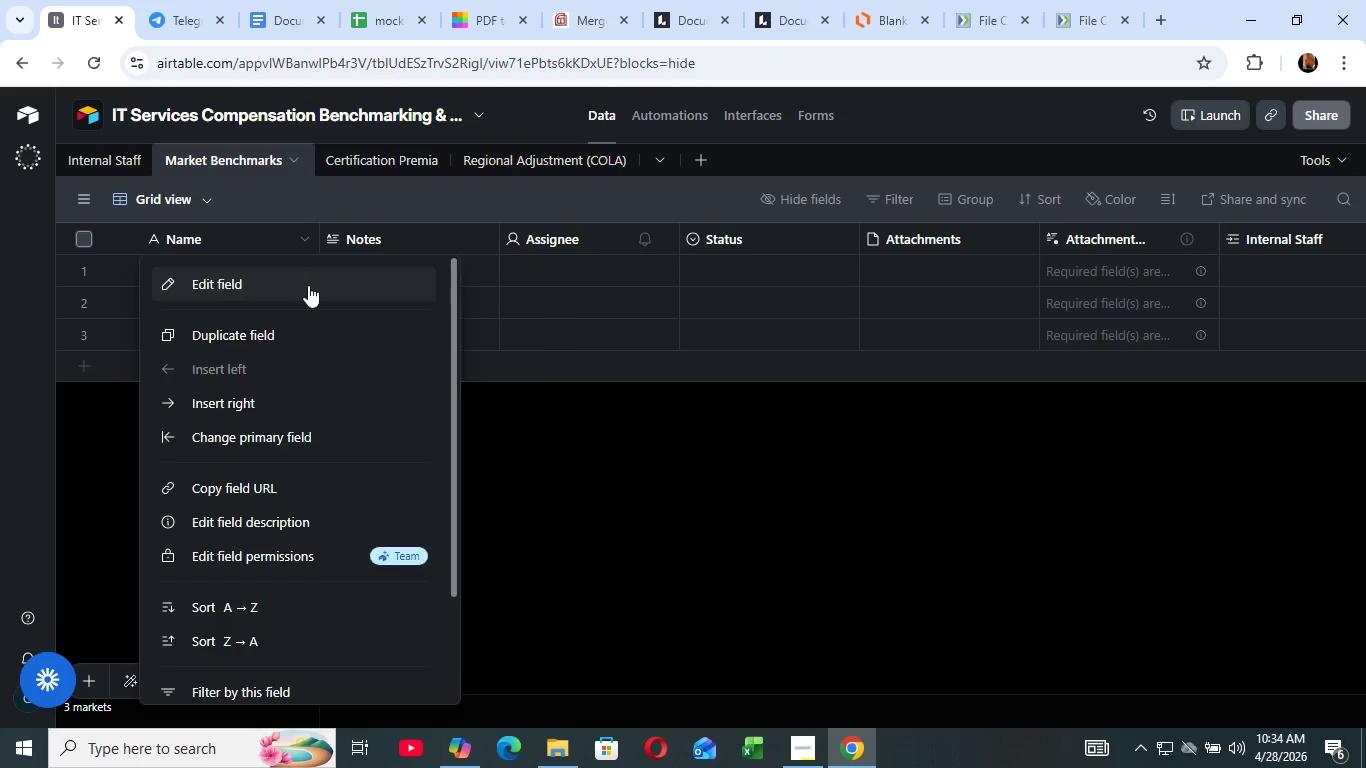 
left_click([308, 285])
 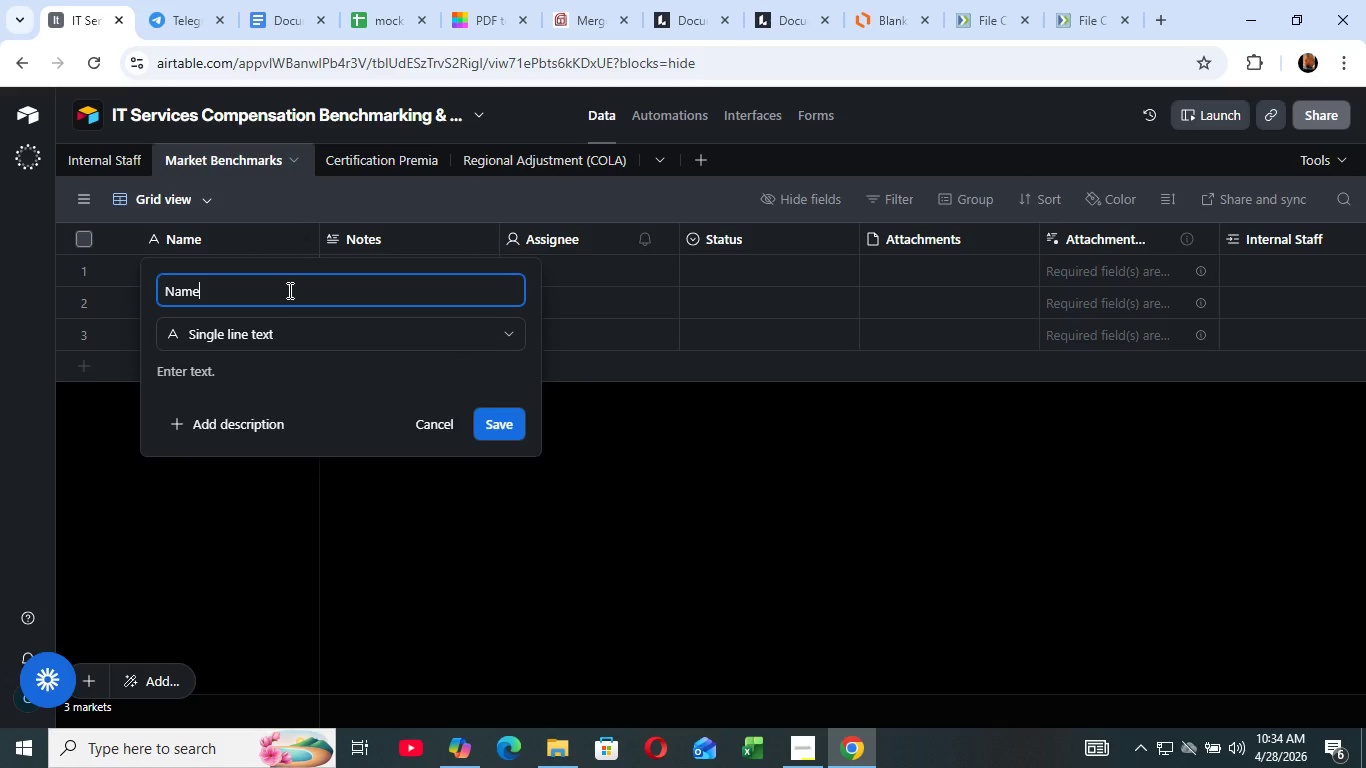 
left_click([288, 290])
 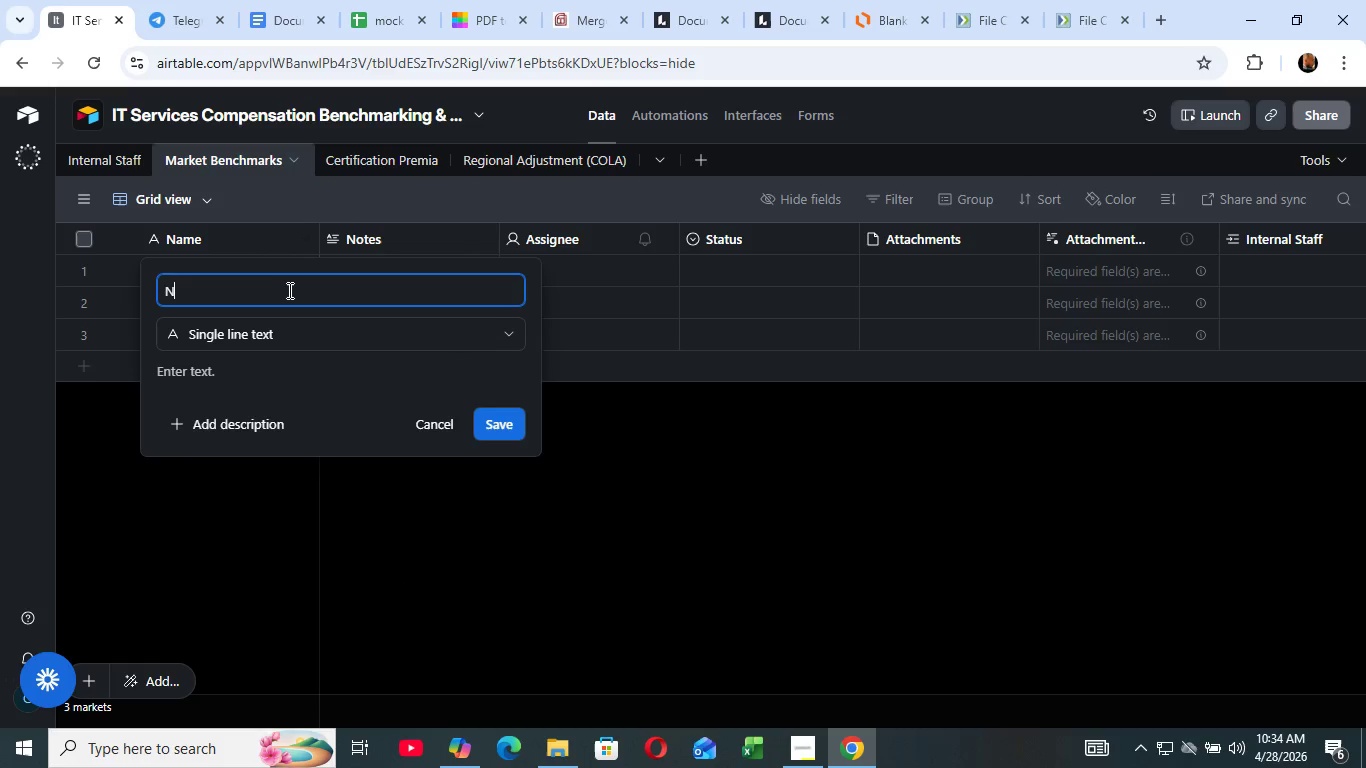 
key(Backspace)
key(Backspace)
key(Backspace)
key(Backspace)
key(Backspace)
key(Backspace)
key(Backspace)
type(Job Title)
 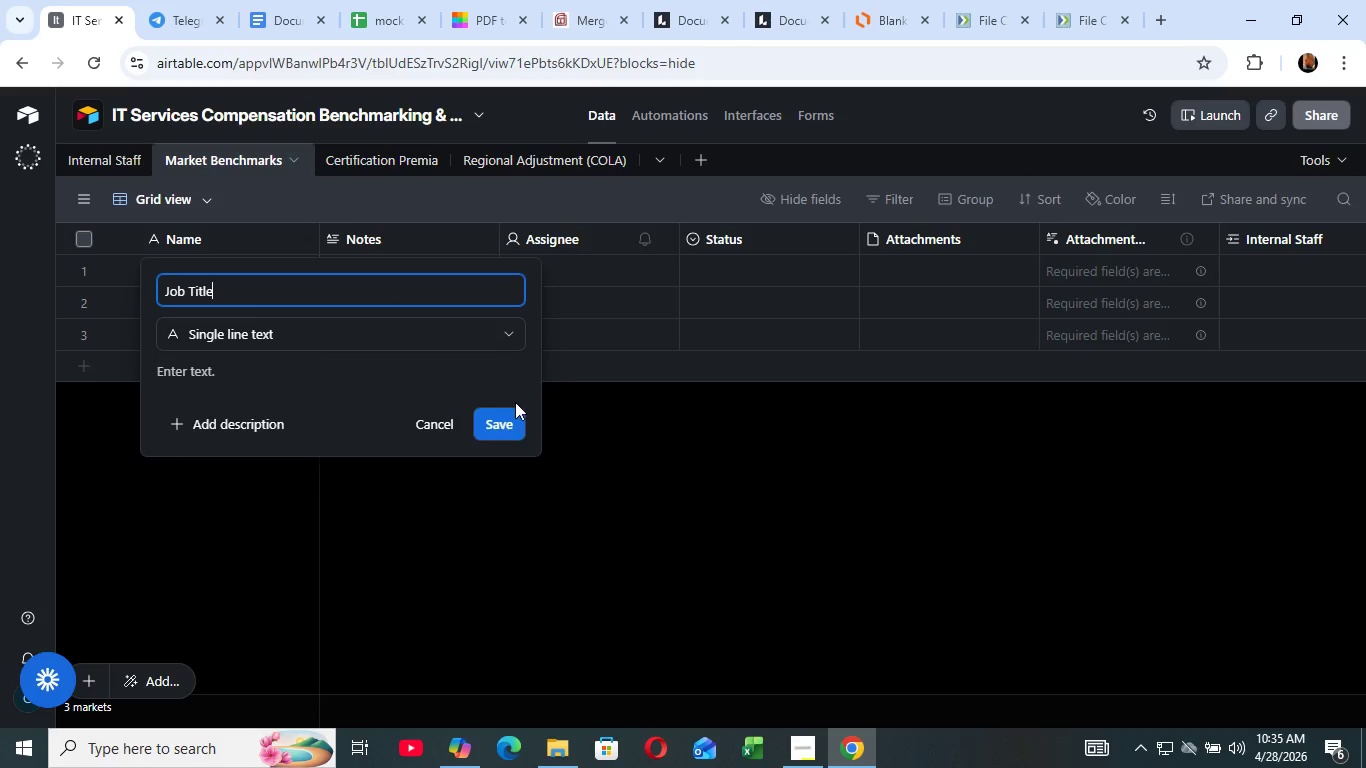 
left_click([508, 421])
 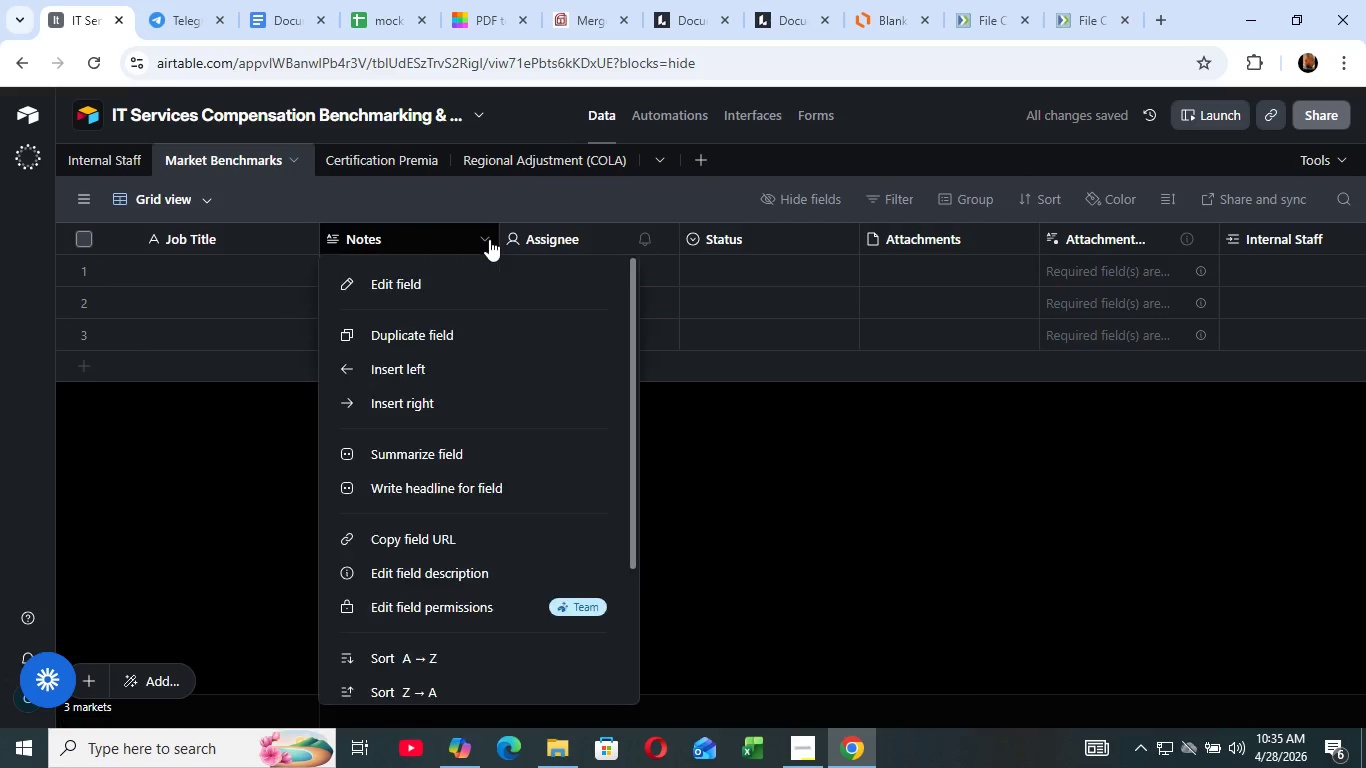 
left_click([489, 239])
 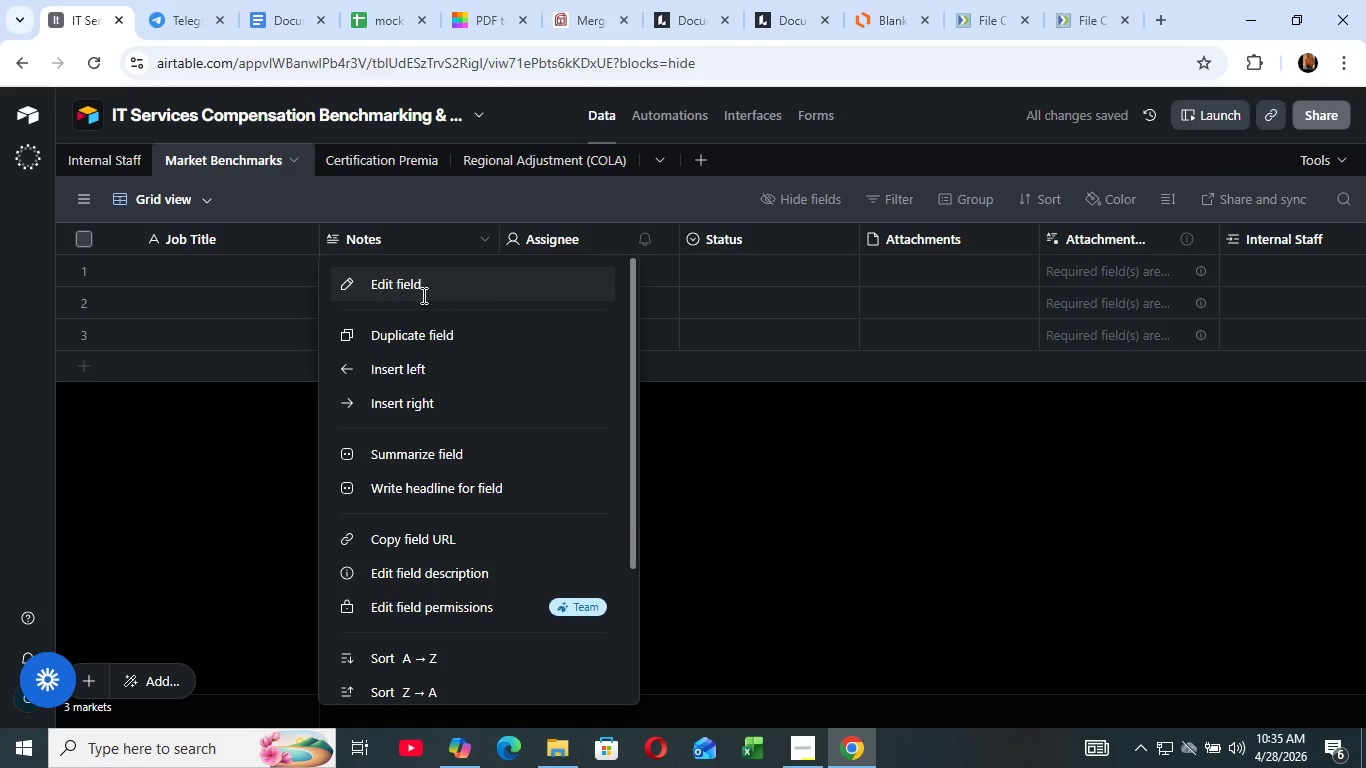 
left_click([462, 290])
 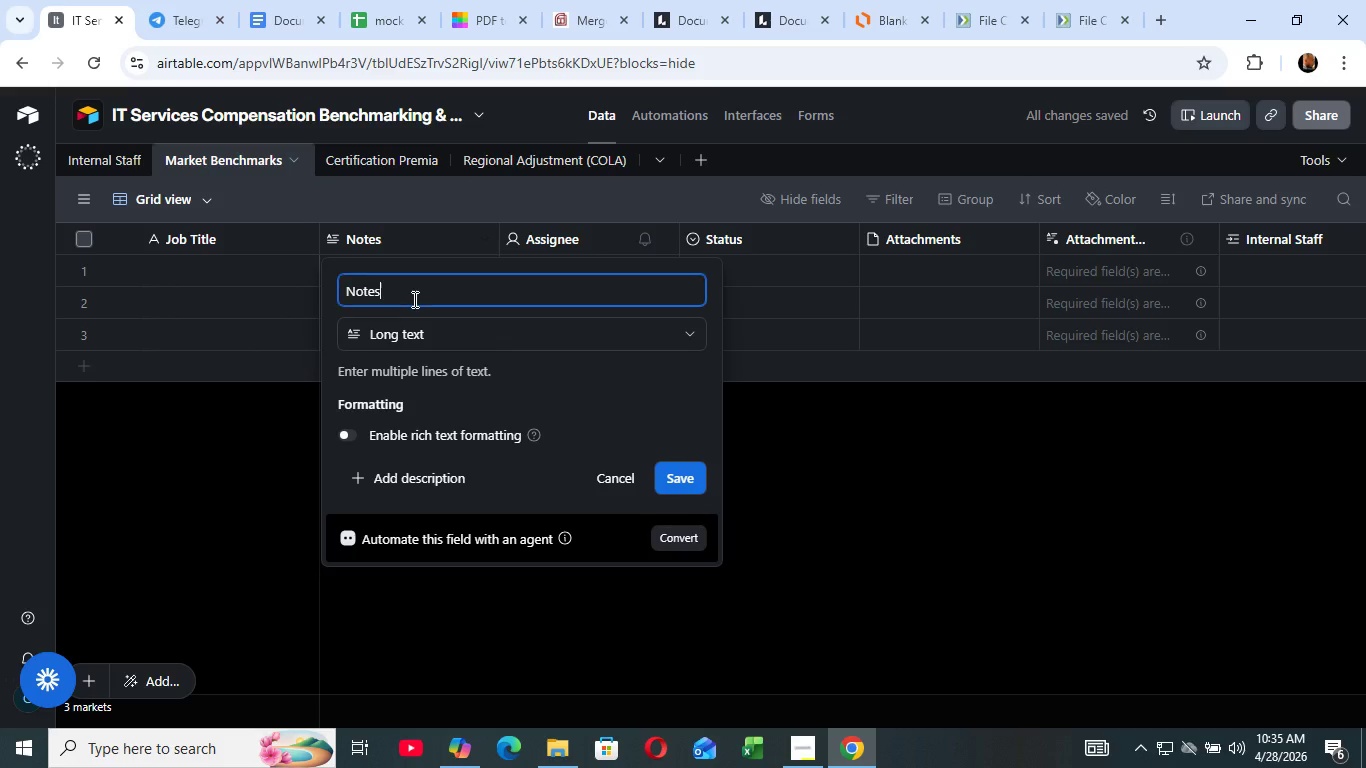 
left_click([413, 299])
 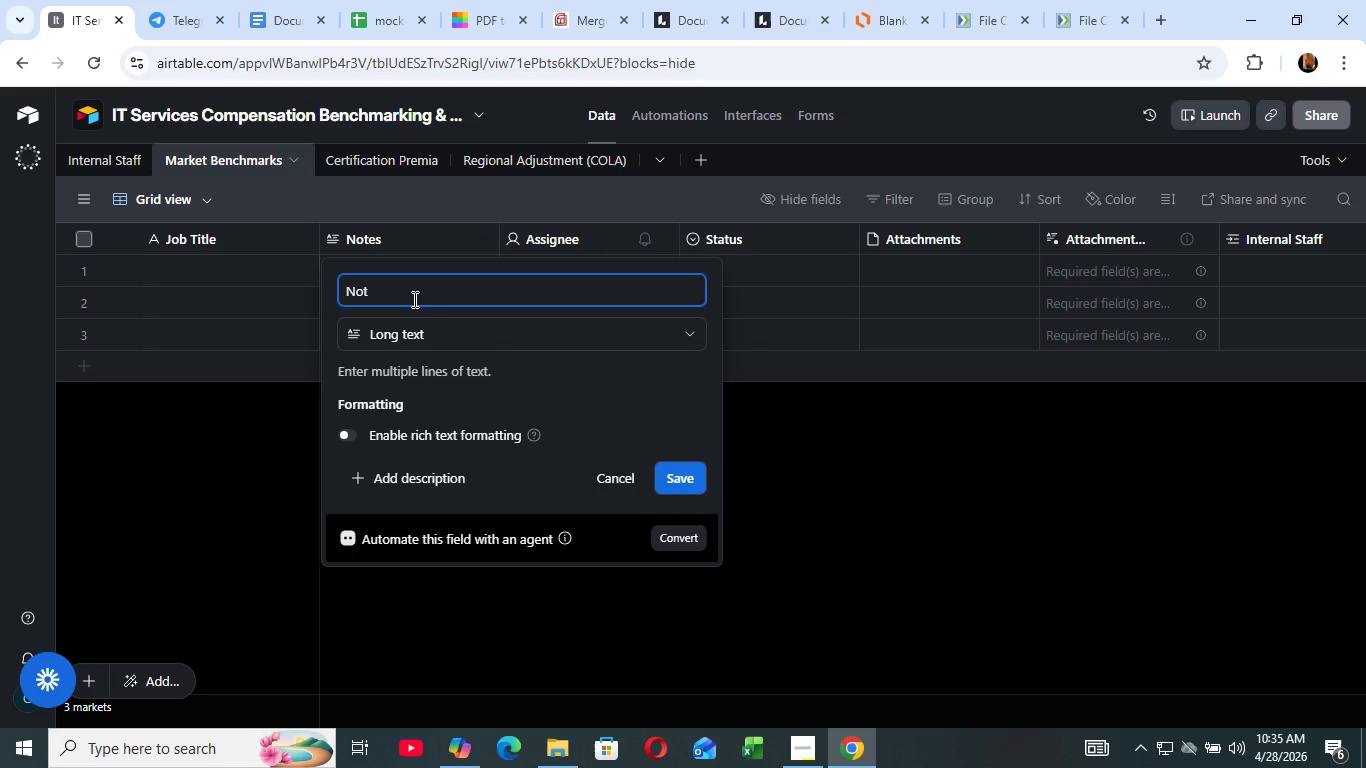 
key(Backspace)
 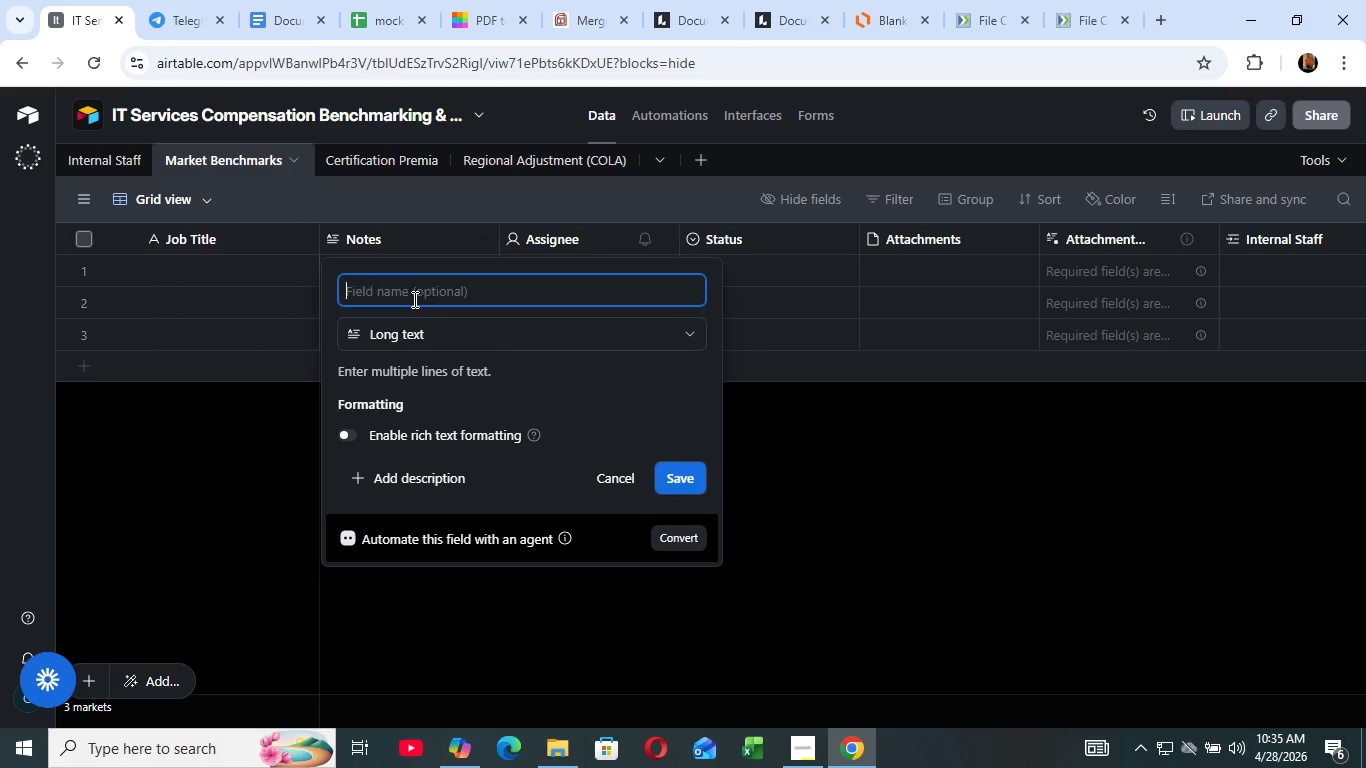 
key(Backspace)
 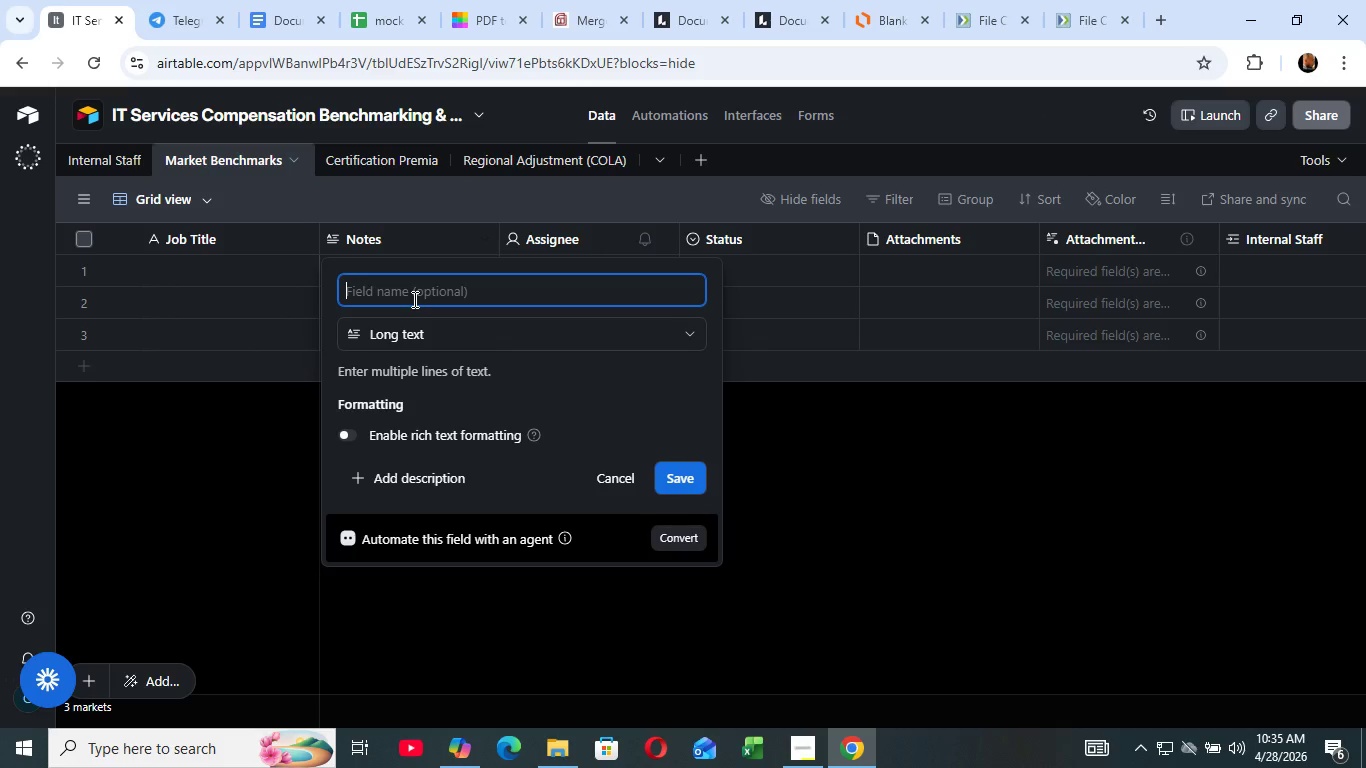 
key(Backspace)
 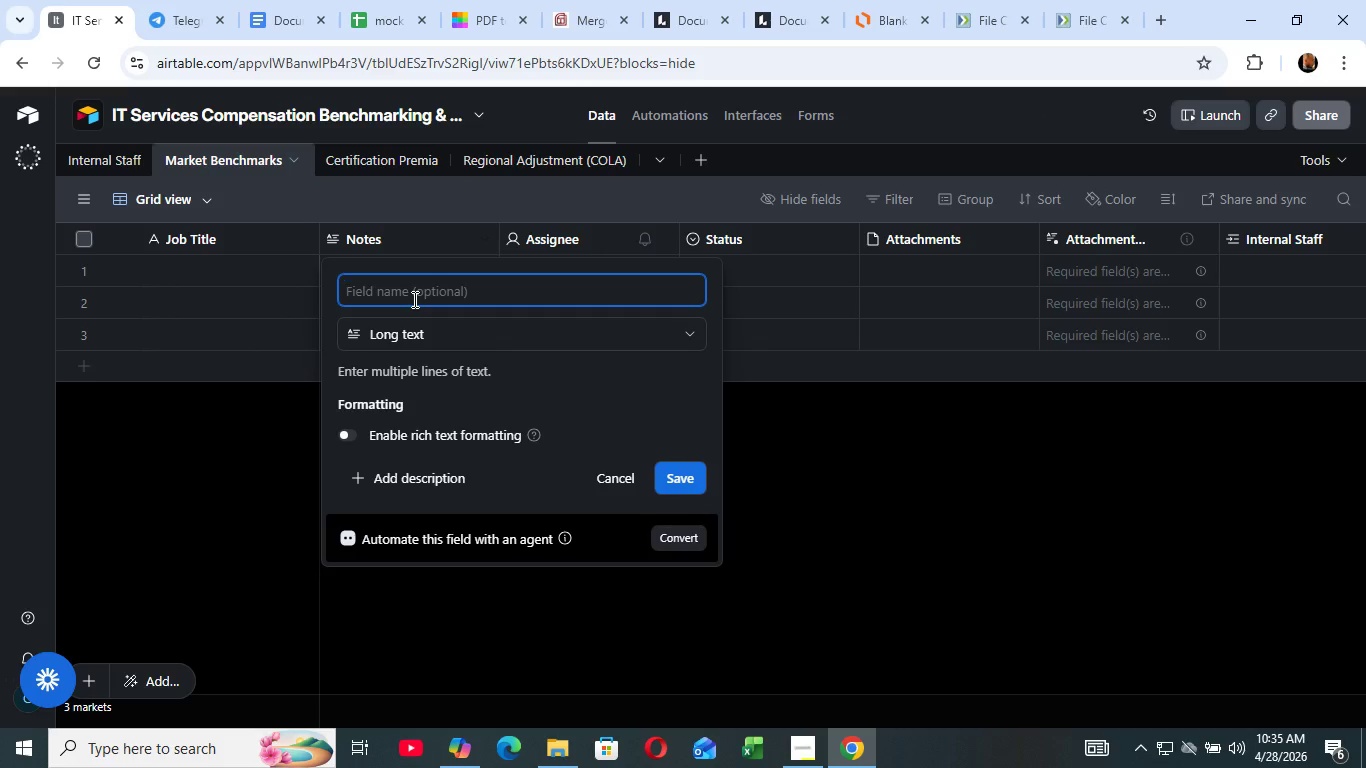 
key(Backspace)
 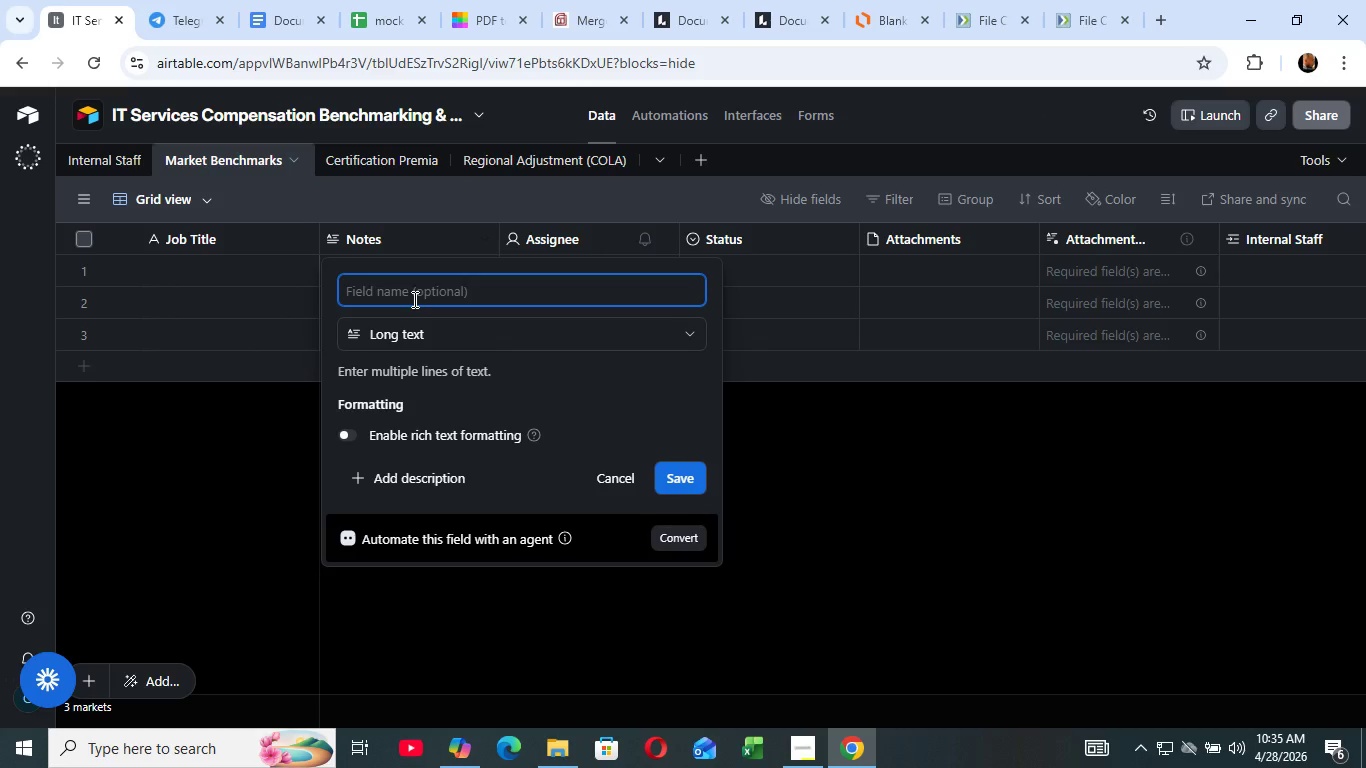 
key(Backspace)
 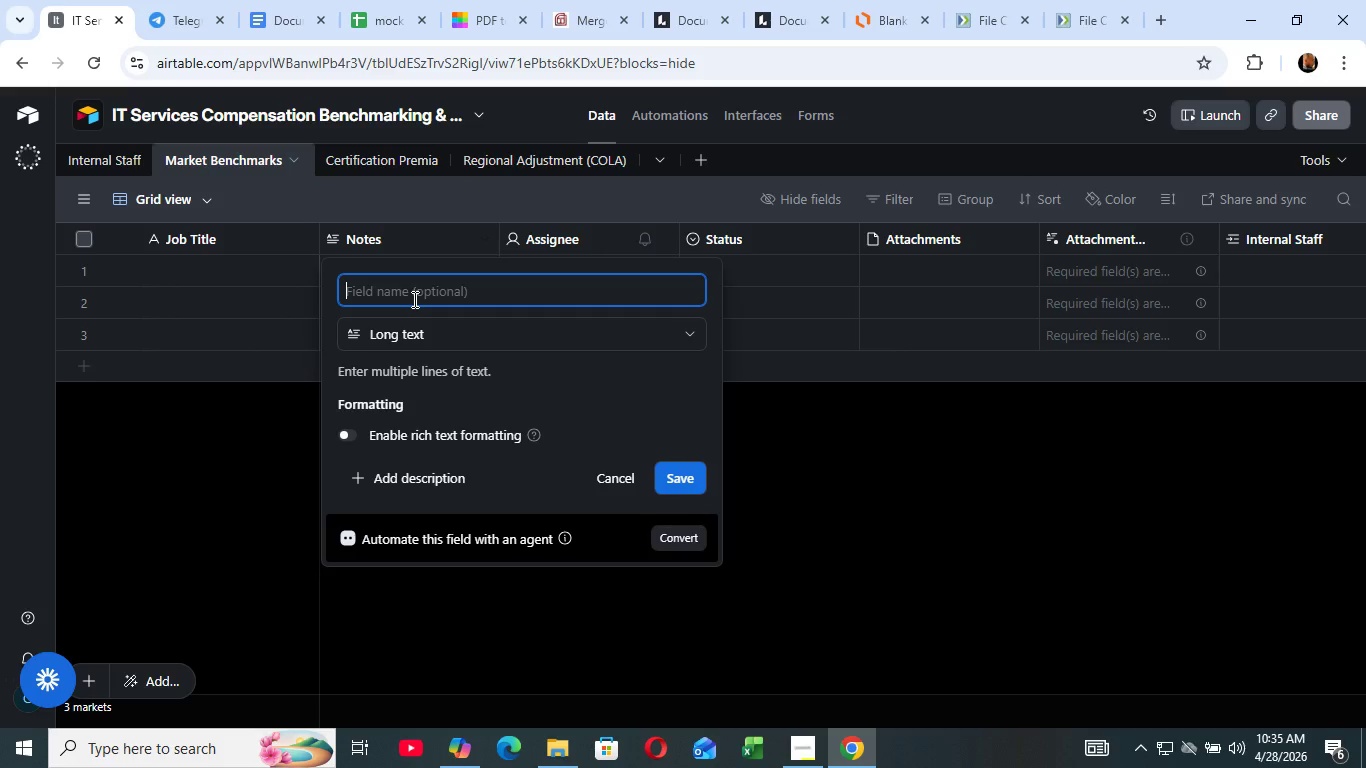 
wait(25.44)
 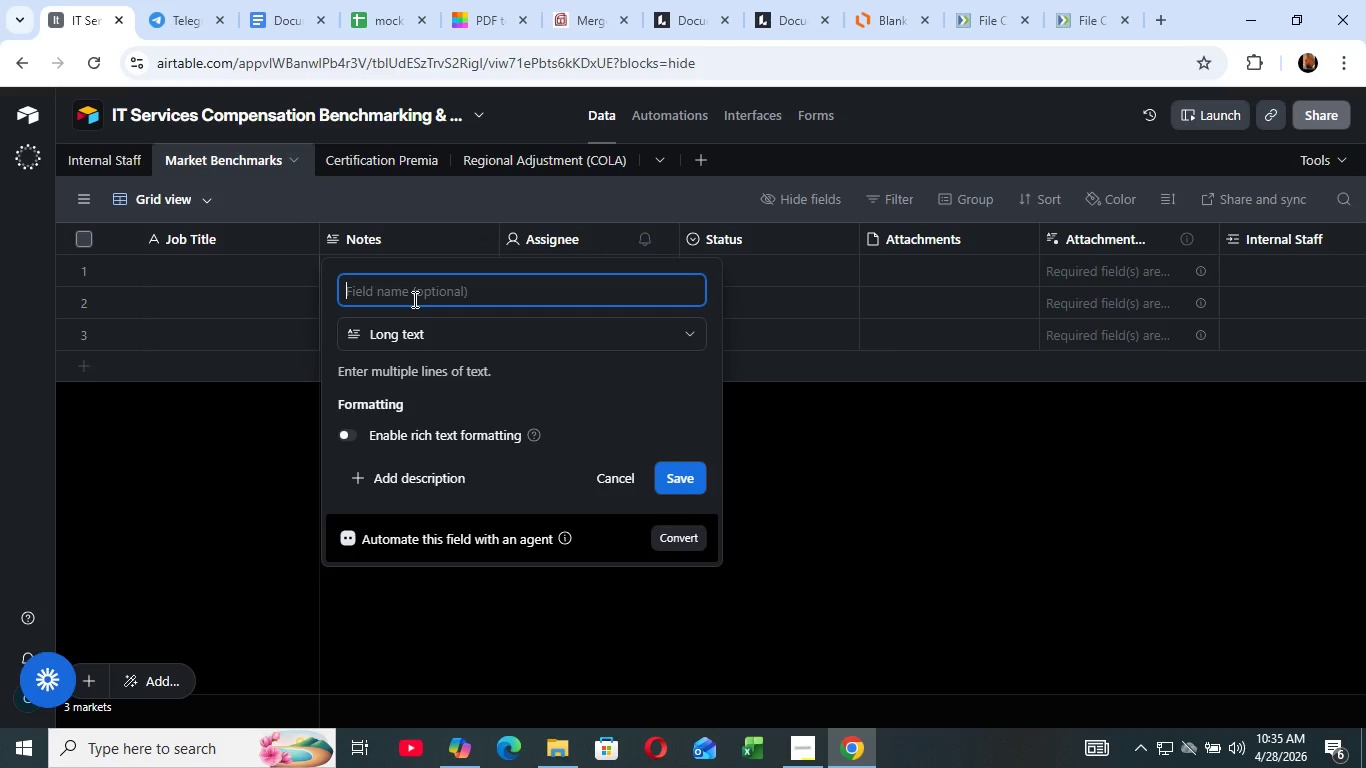 
type(Market Base)
 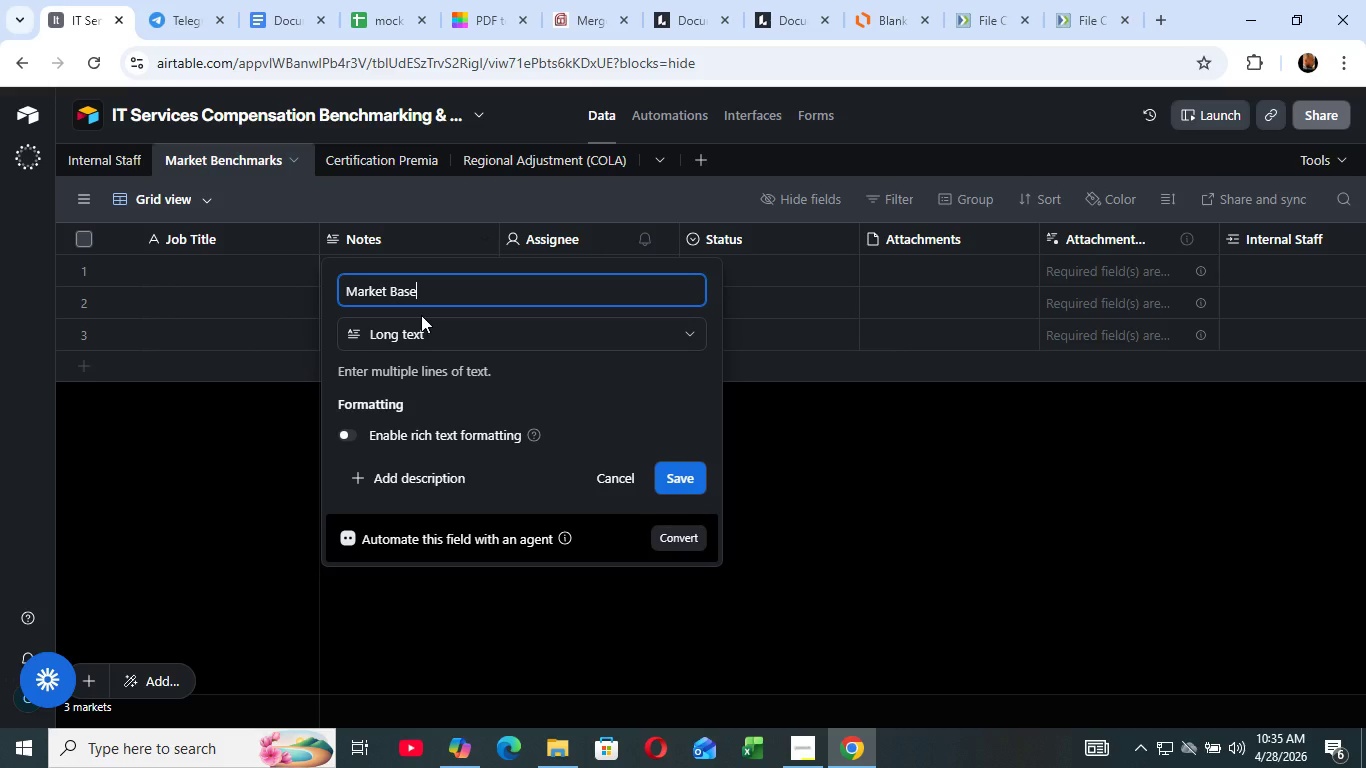 
wait(22.51)
 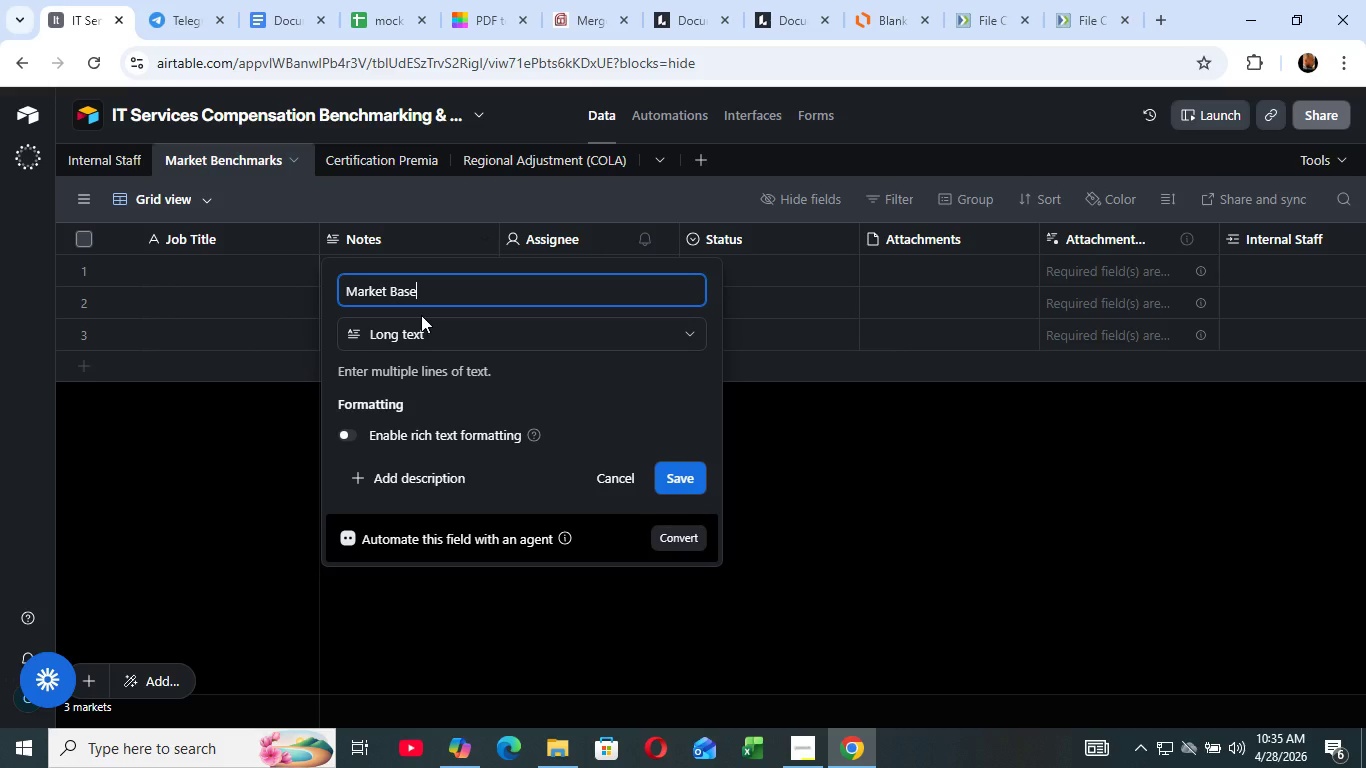 
type( Rate)
 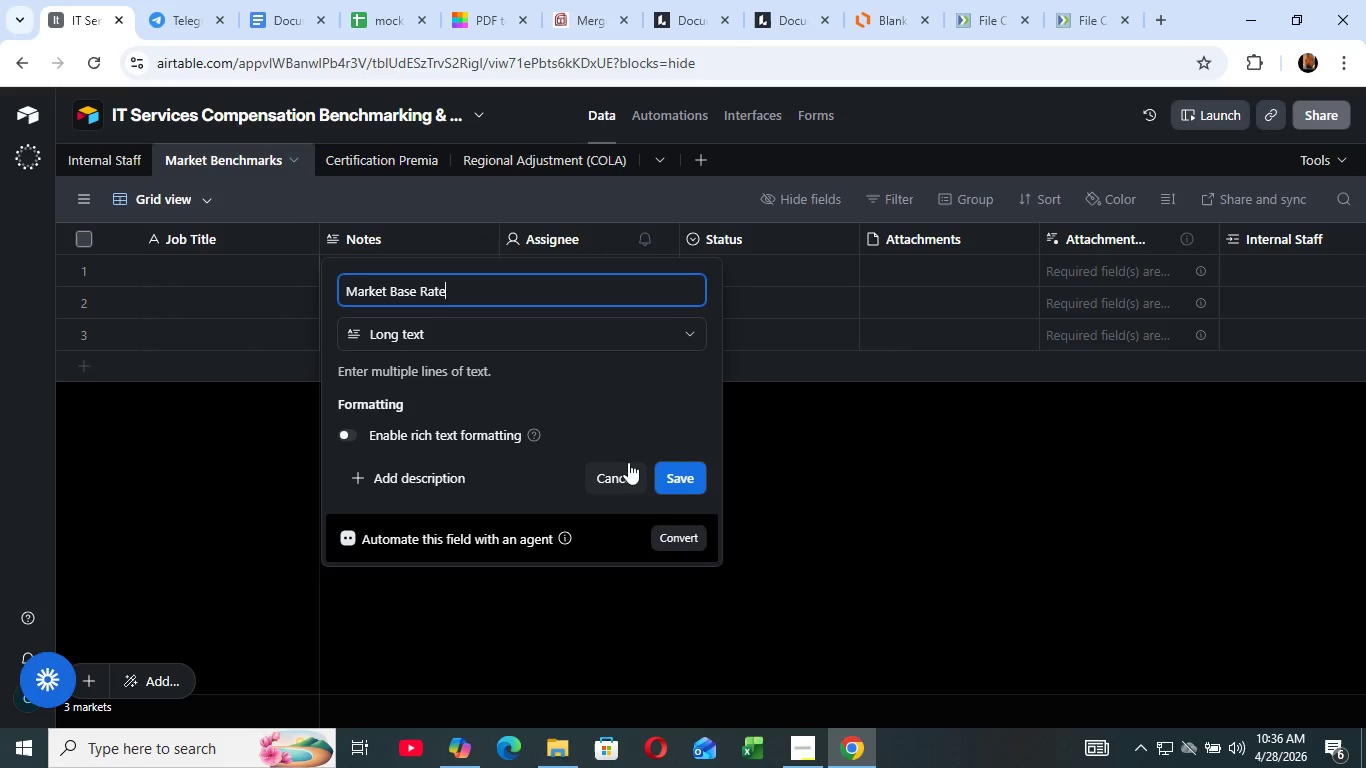 
wait(45.11)
 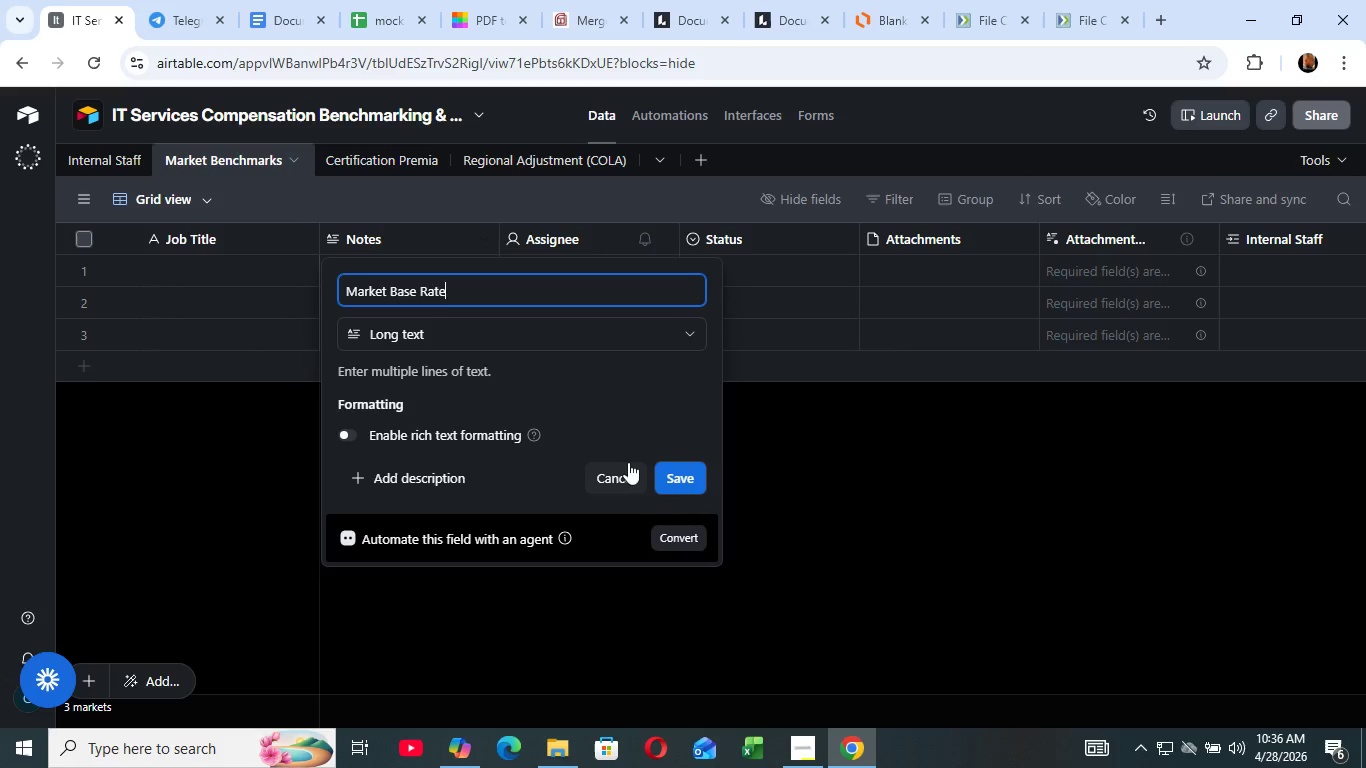 
left_click([675, 479])
 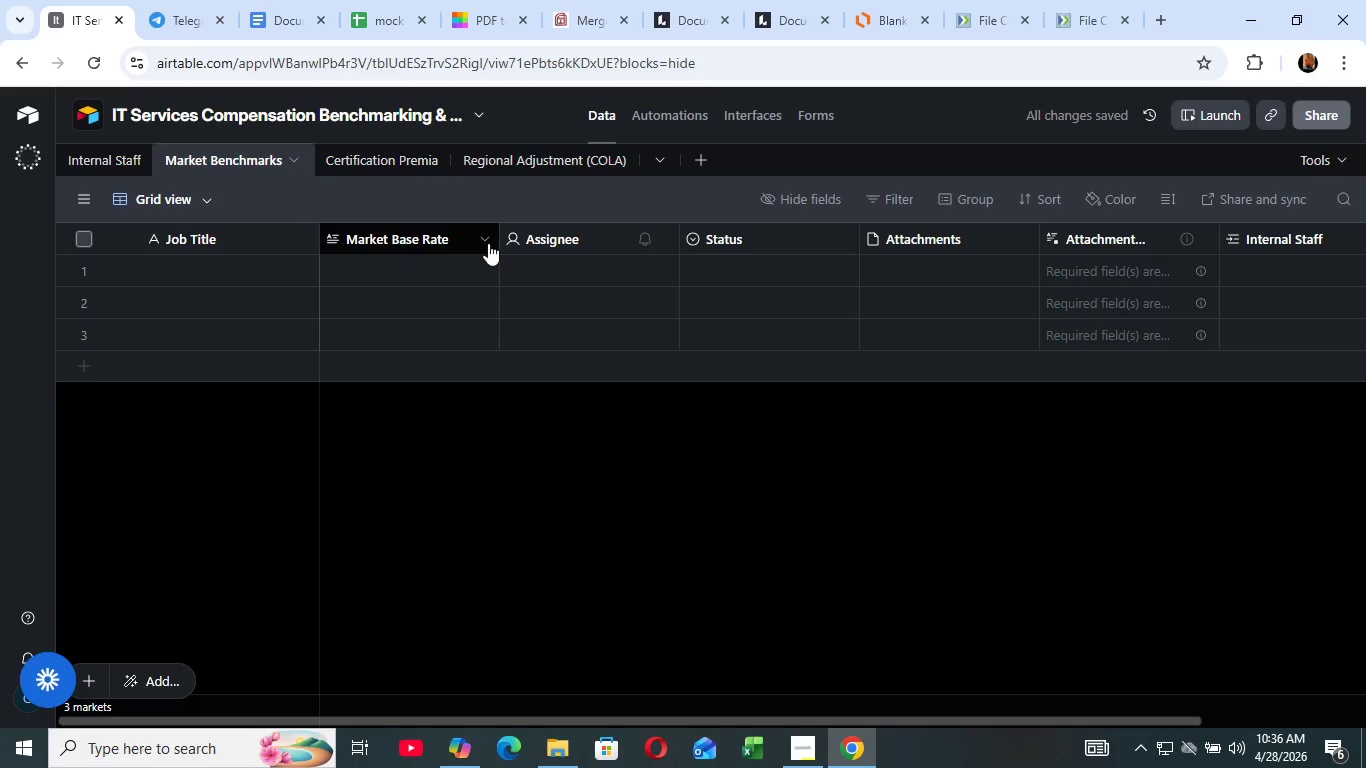 
left_click([479, 224])
 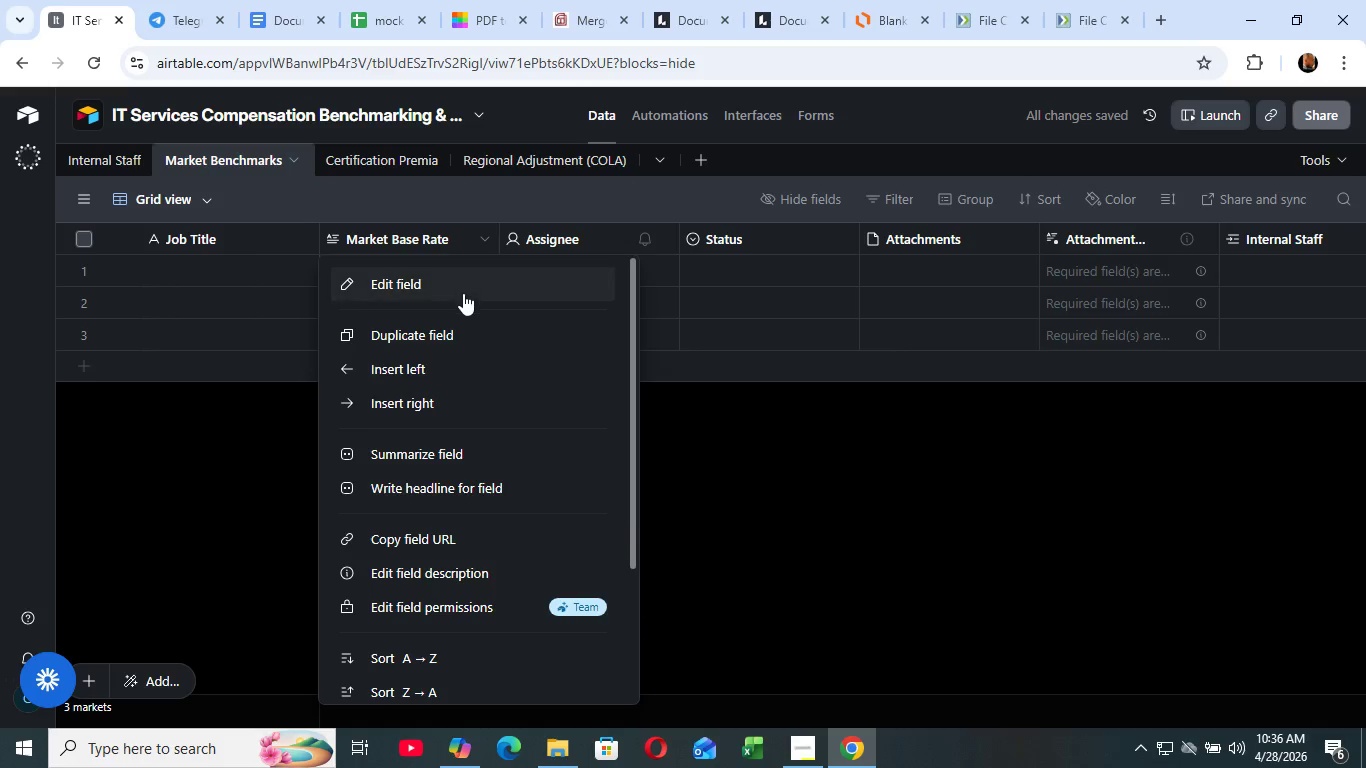 
left_click([465, 287])
 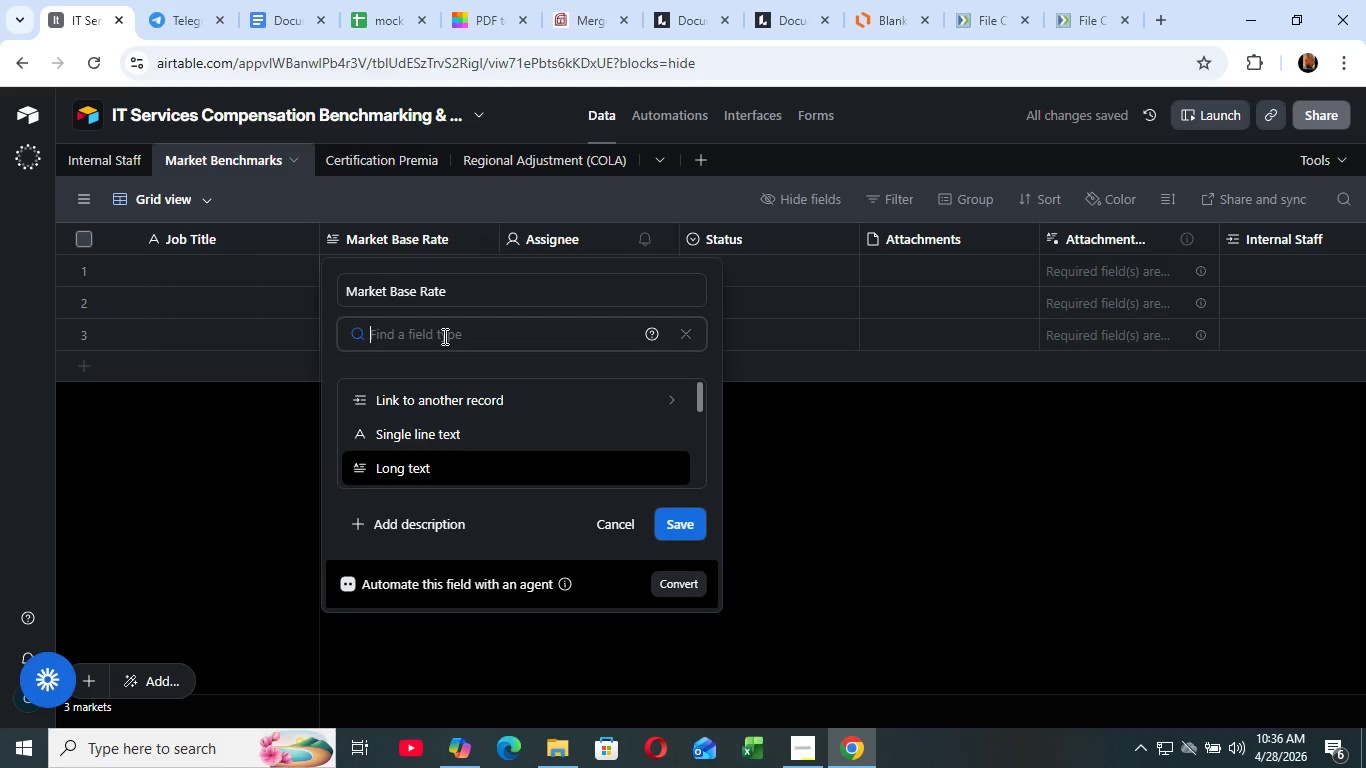 
left_click([443, 336])
 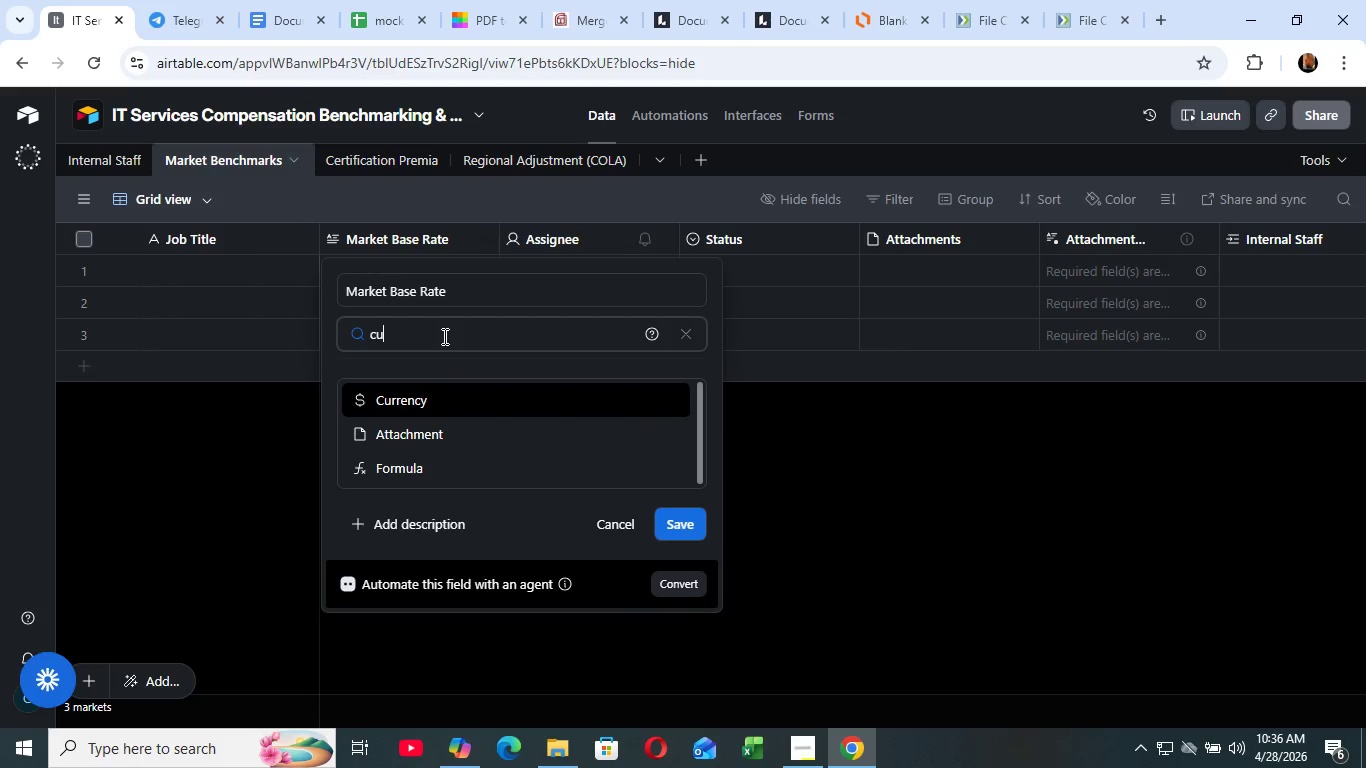 
type(cu)
 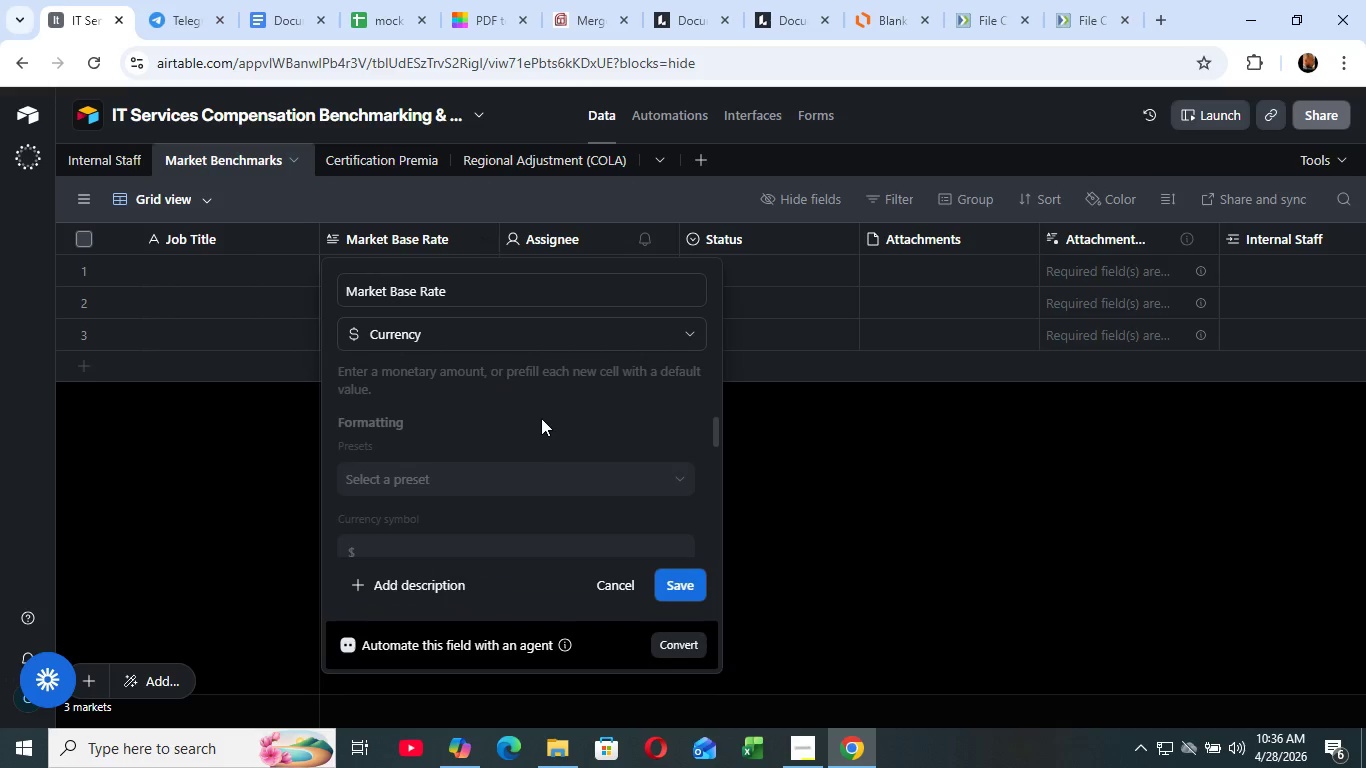 
left_click([462, 391])
 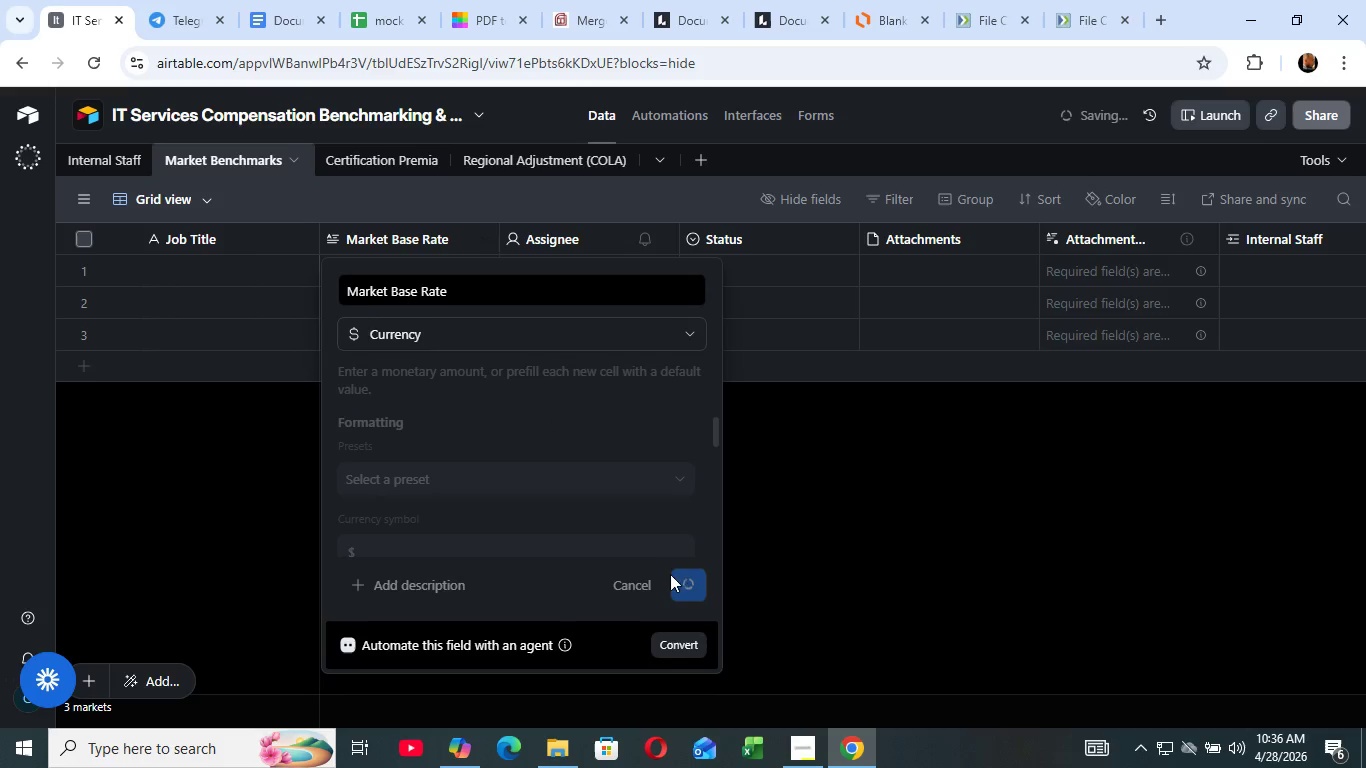 
left_click([671, 578])
 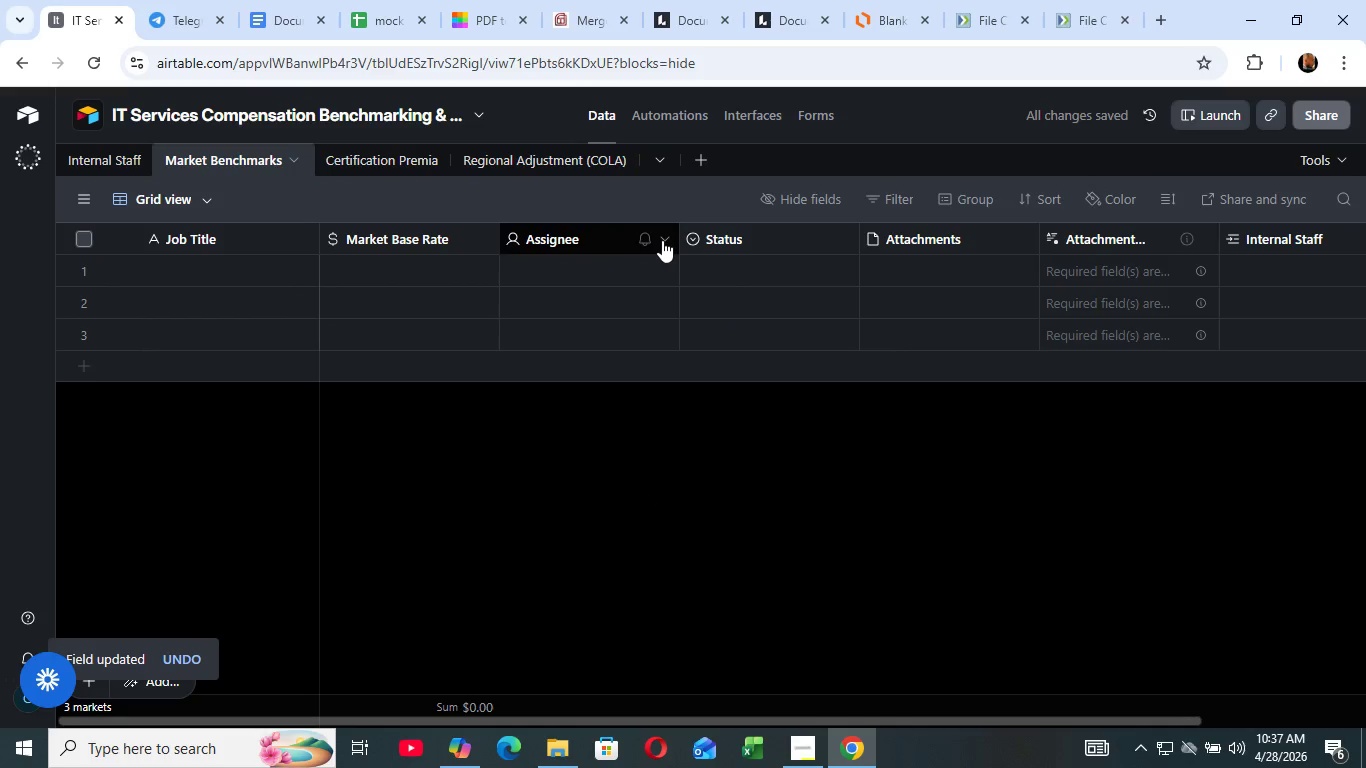 
left_click([664, 236])
 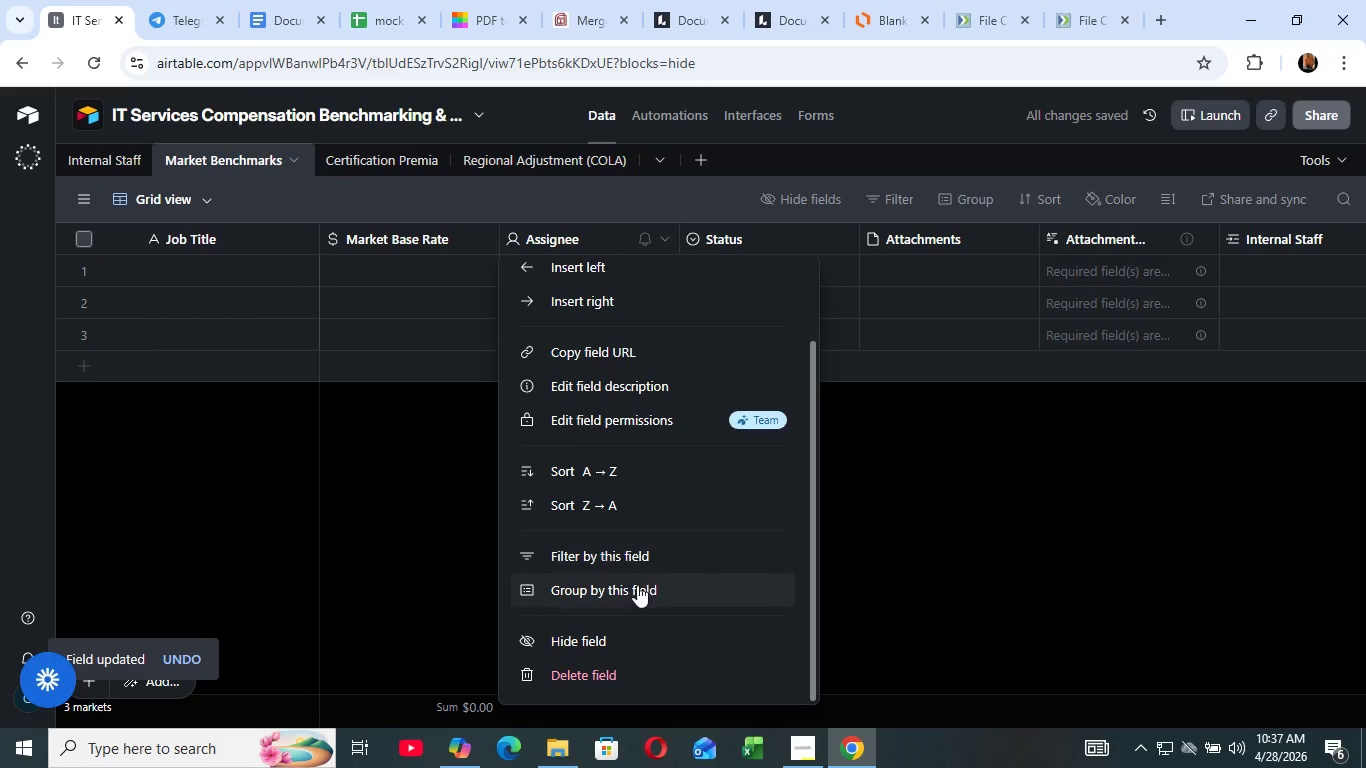 
scroll: coordinate [653, 442], scroll_direction: down, amount: 6.0
 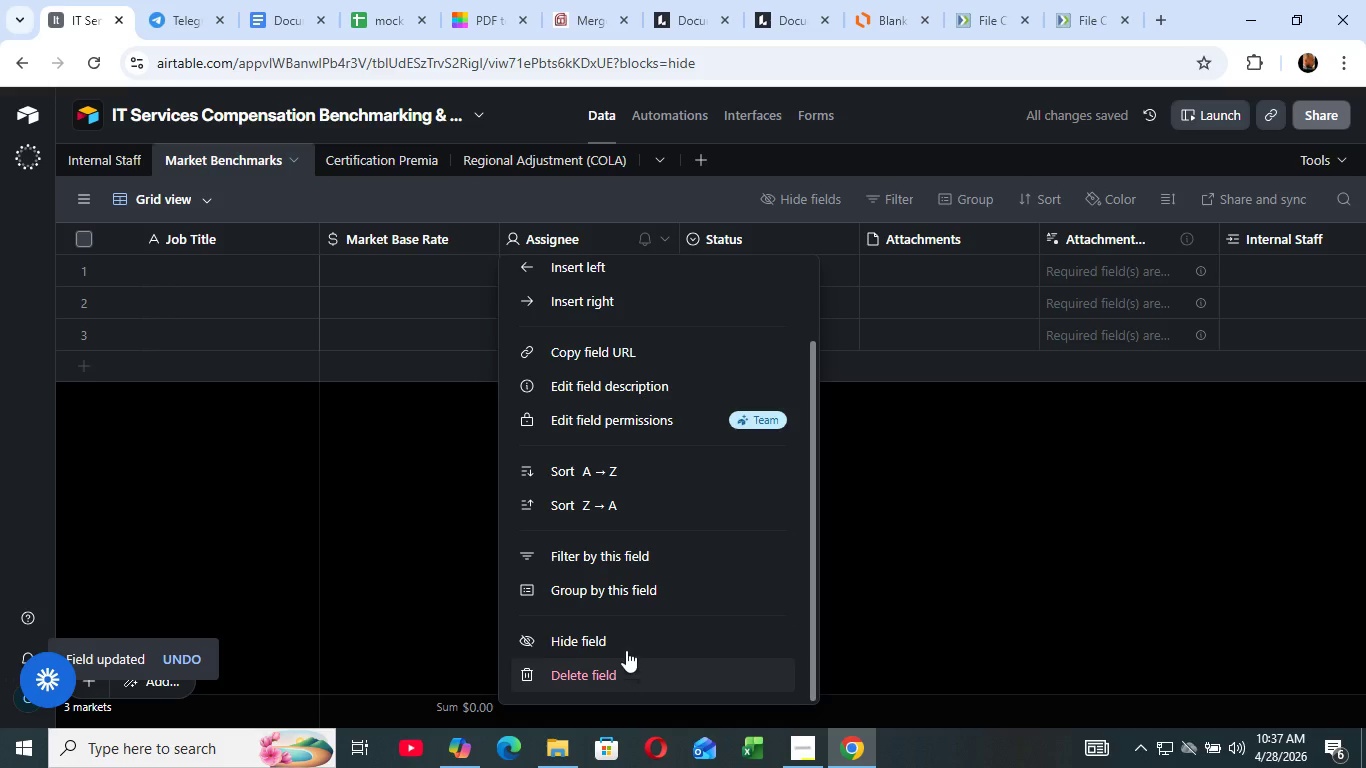 
left_click([626, 674])
 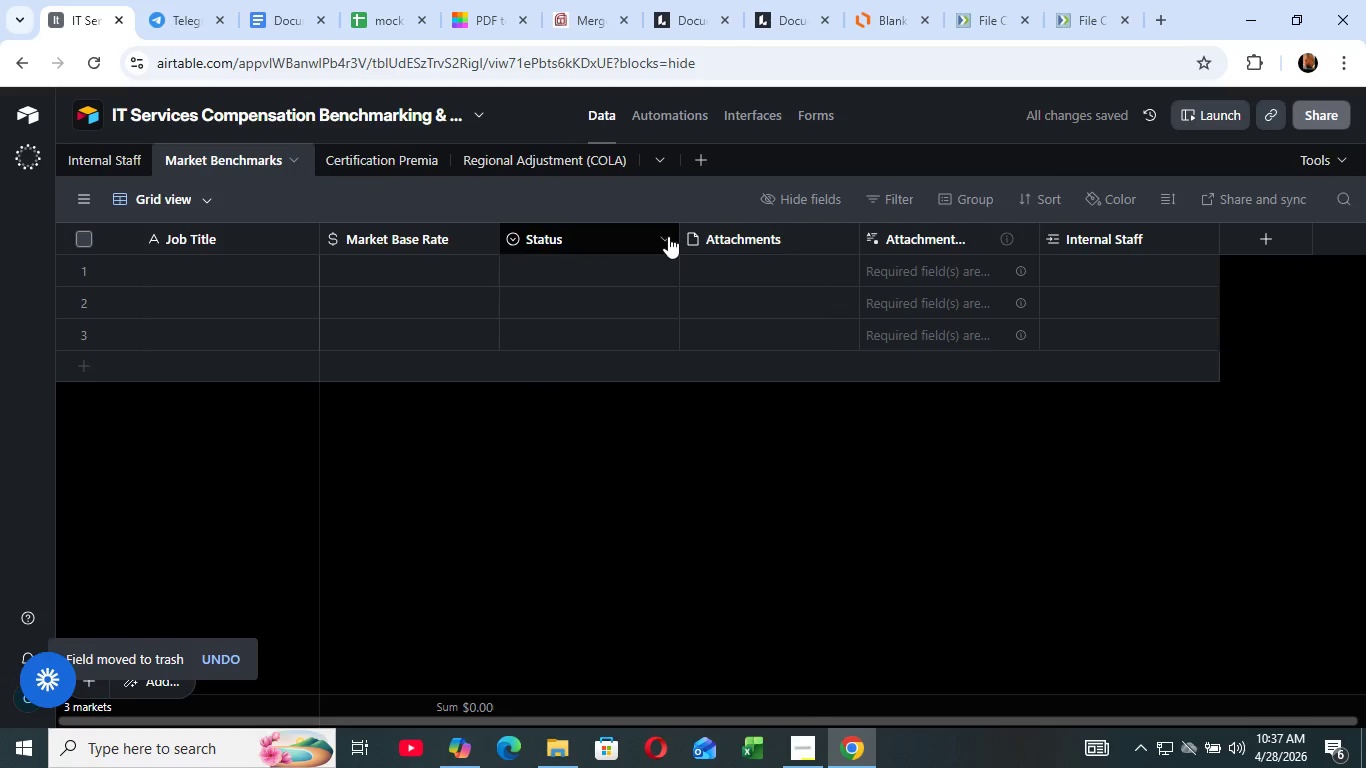 
left_click([668, 236])
 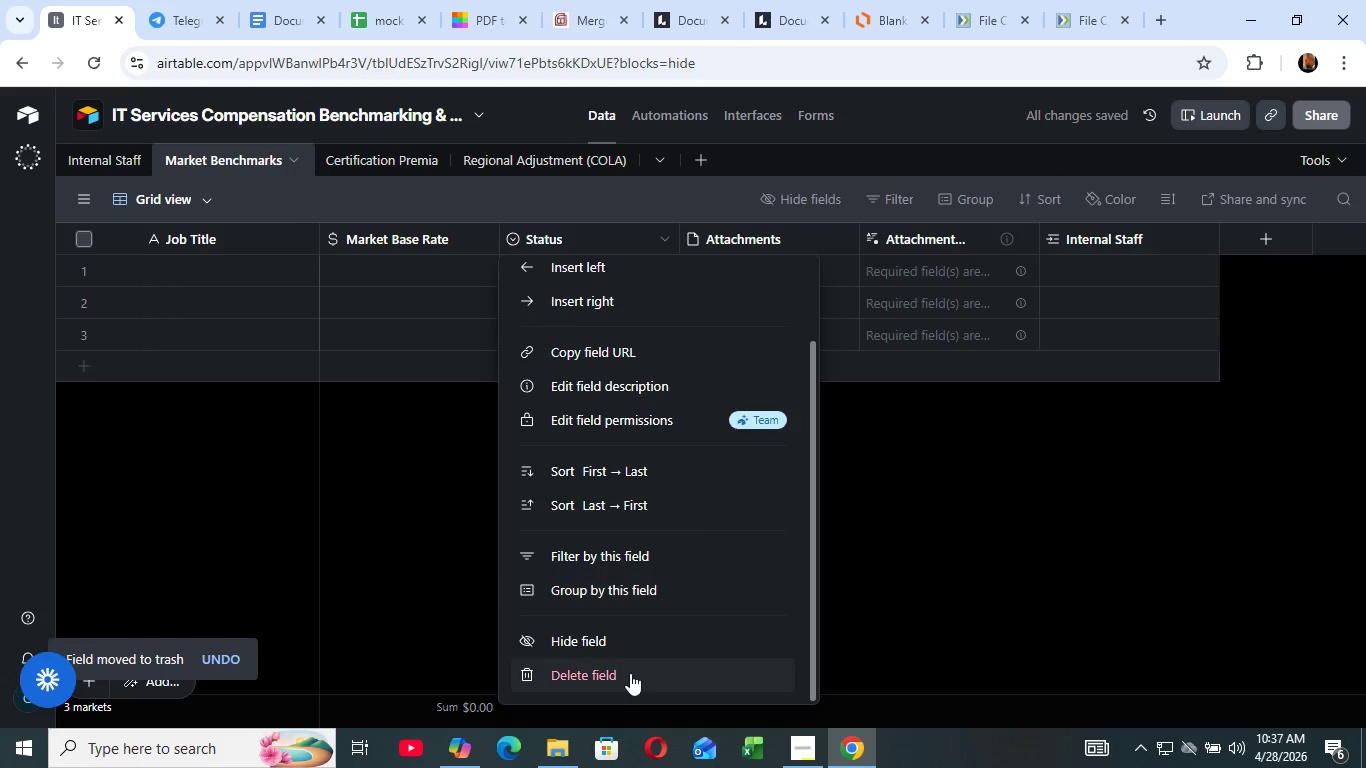 
scroll: coordinate [609, 501], scroll_direction: down, amount: 7.0
 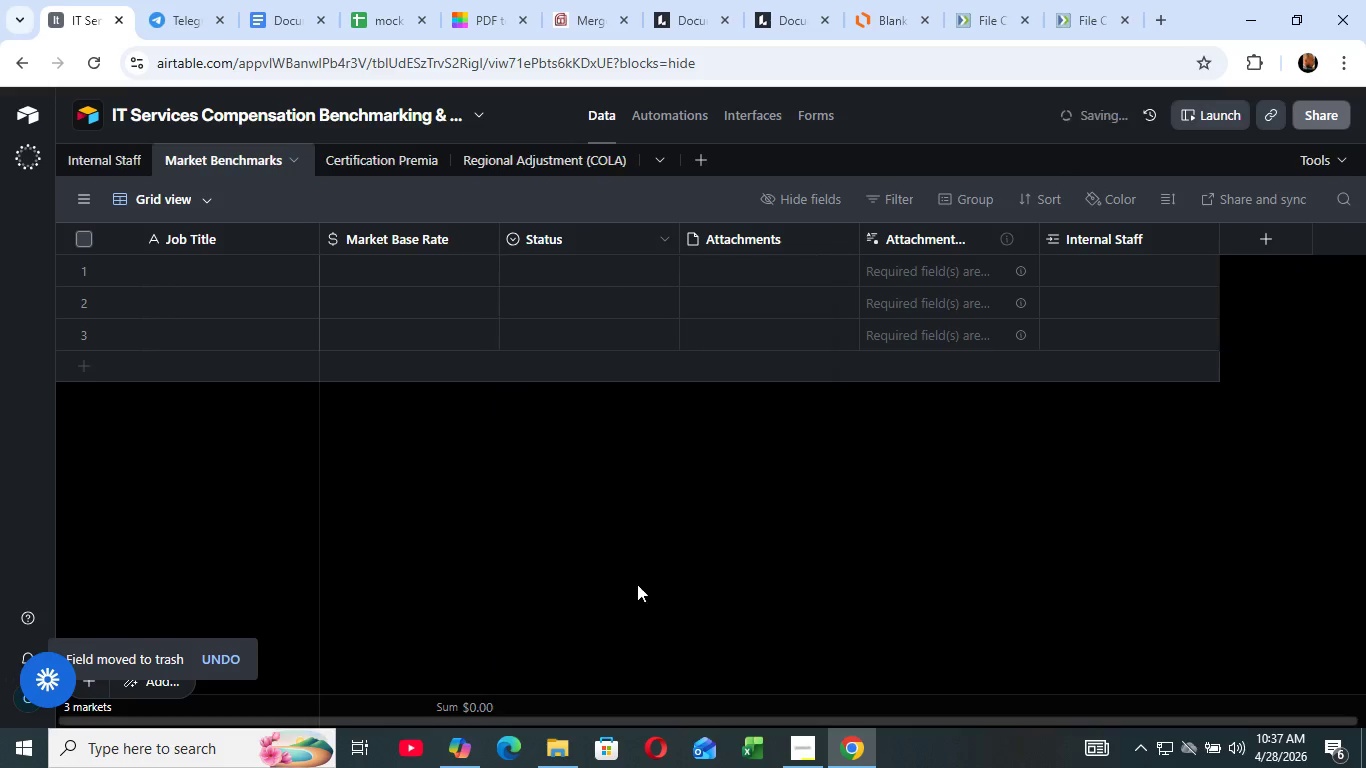 
left_click([629, 669])
 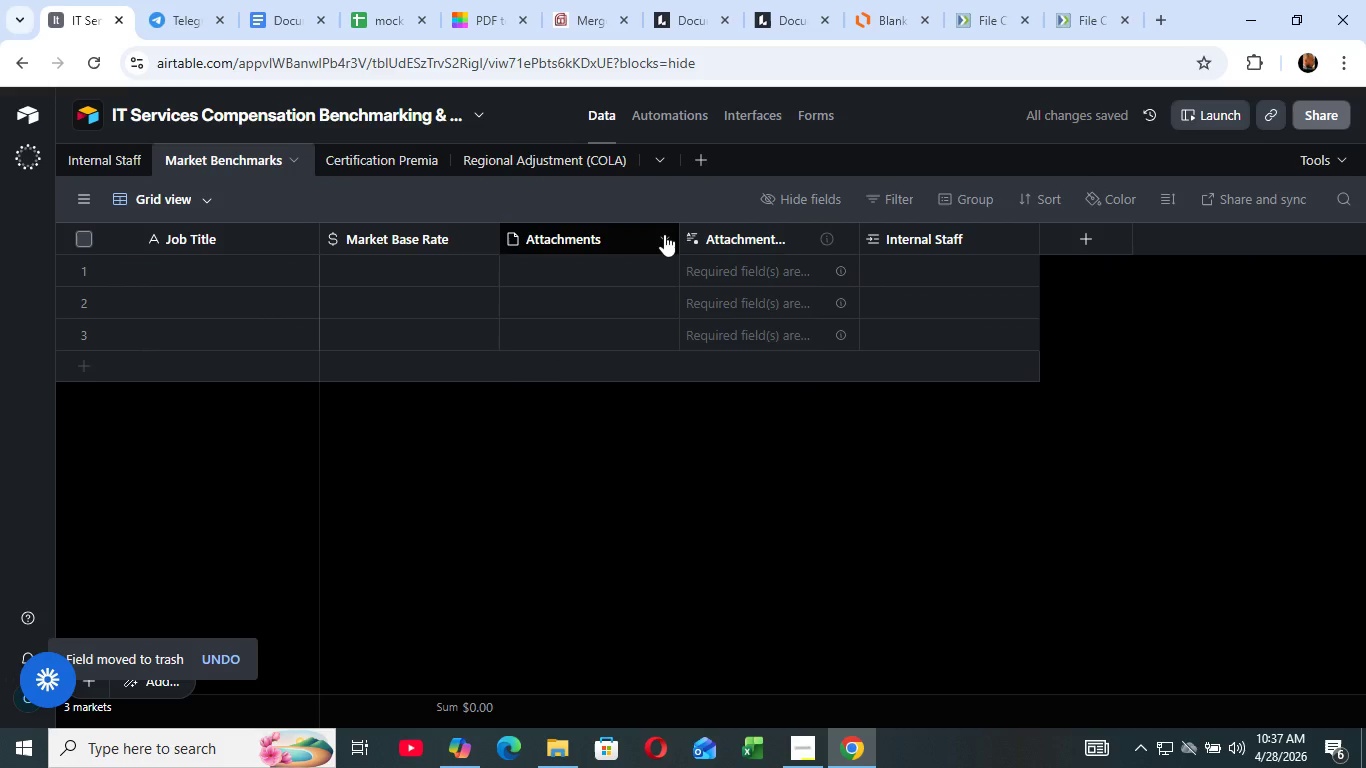 
left_click([664, 234])
 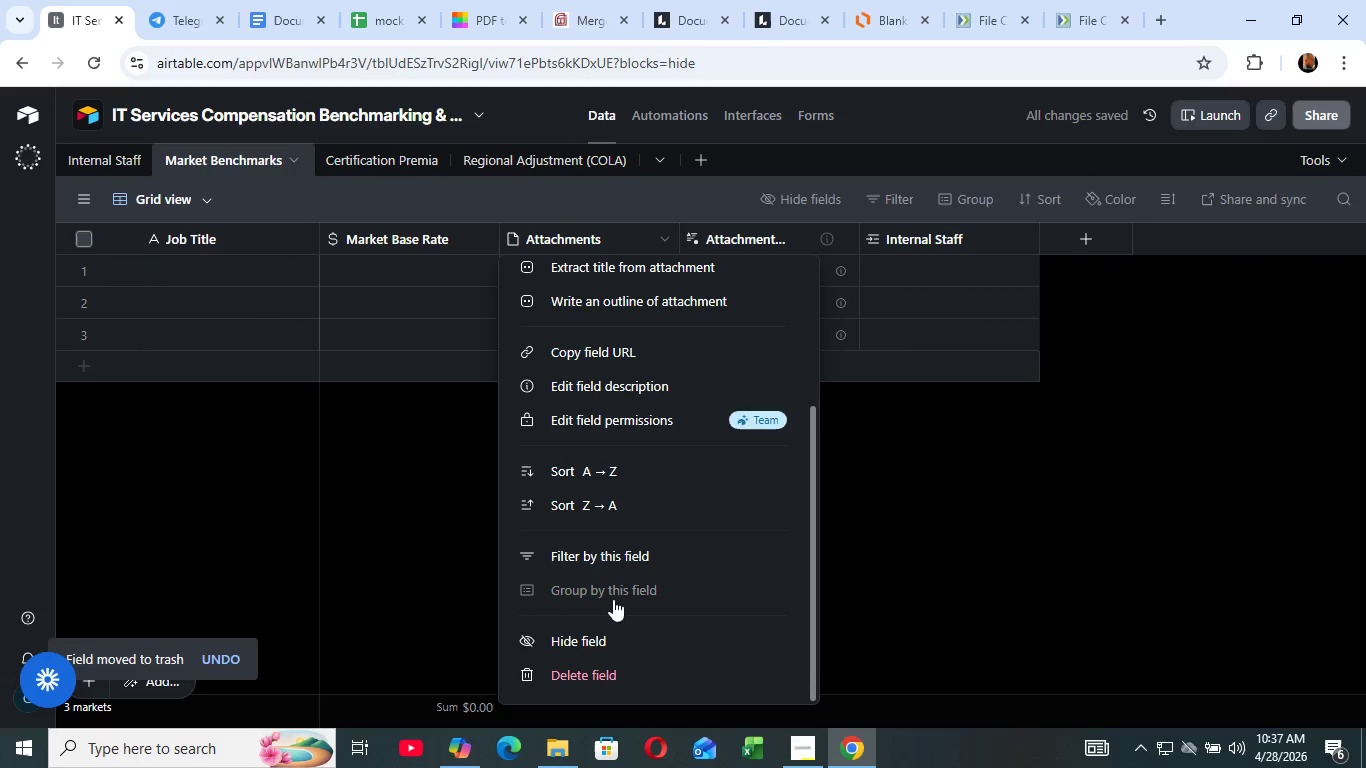 
scroll: coordinate [627, 432], scroll_direction: down, amount: 7.0
 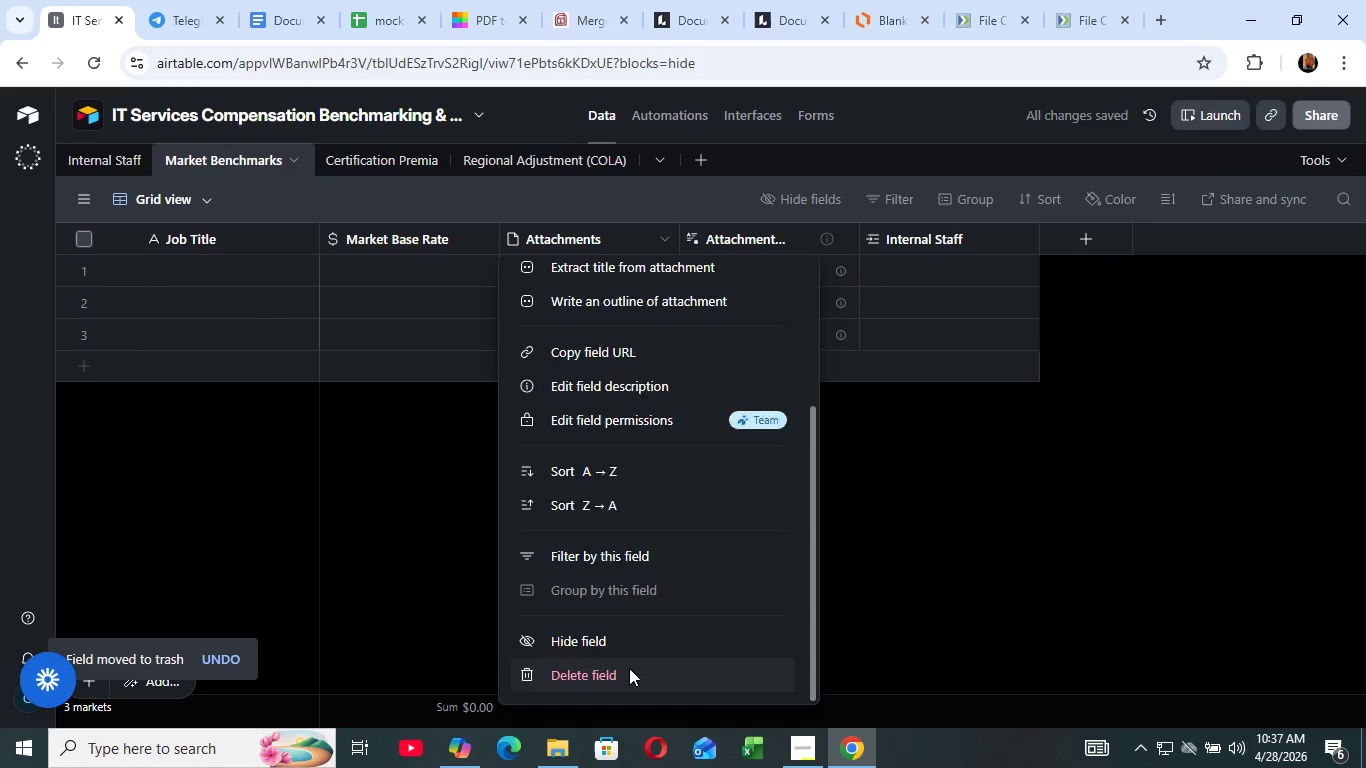 
left_click([627, 672])
 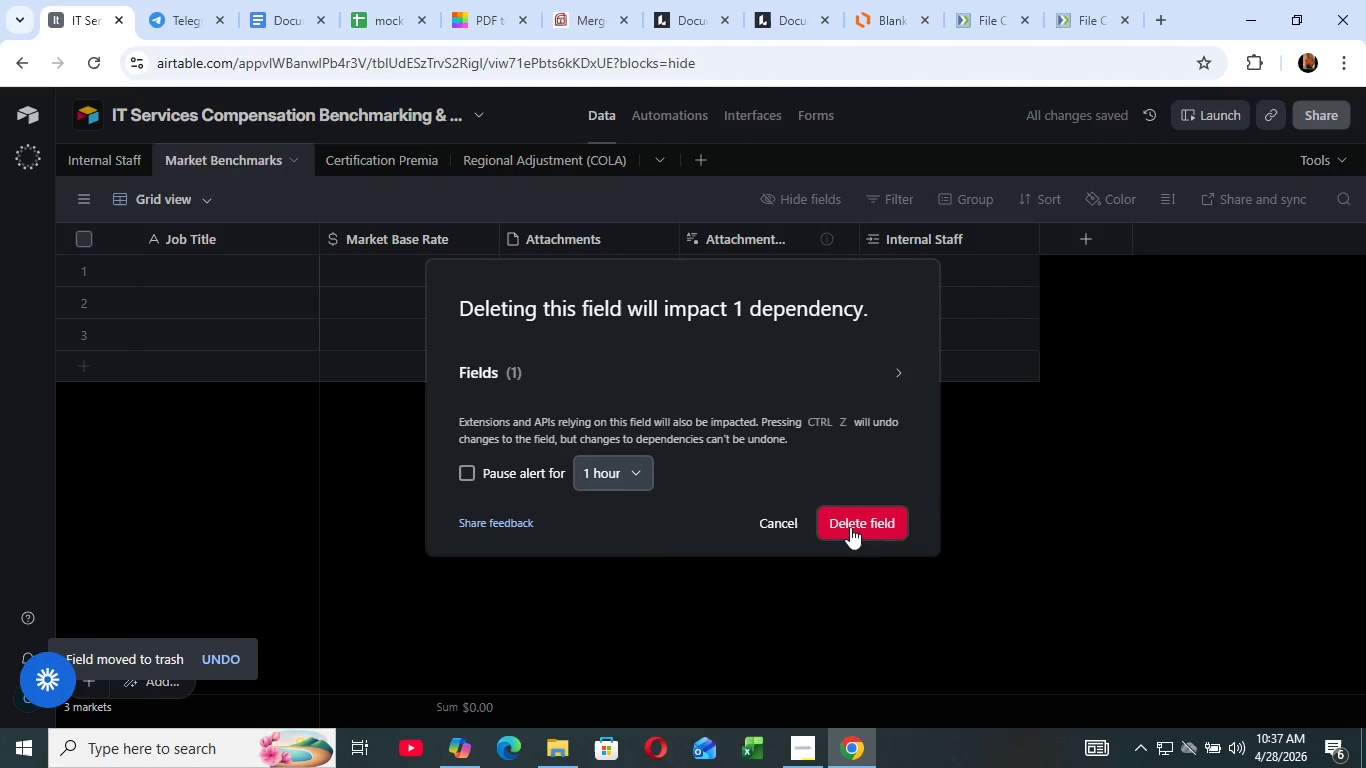 
left_click([850, 527])
 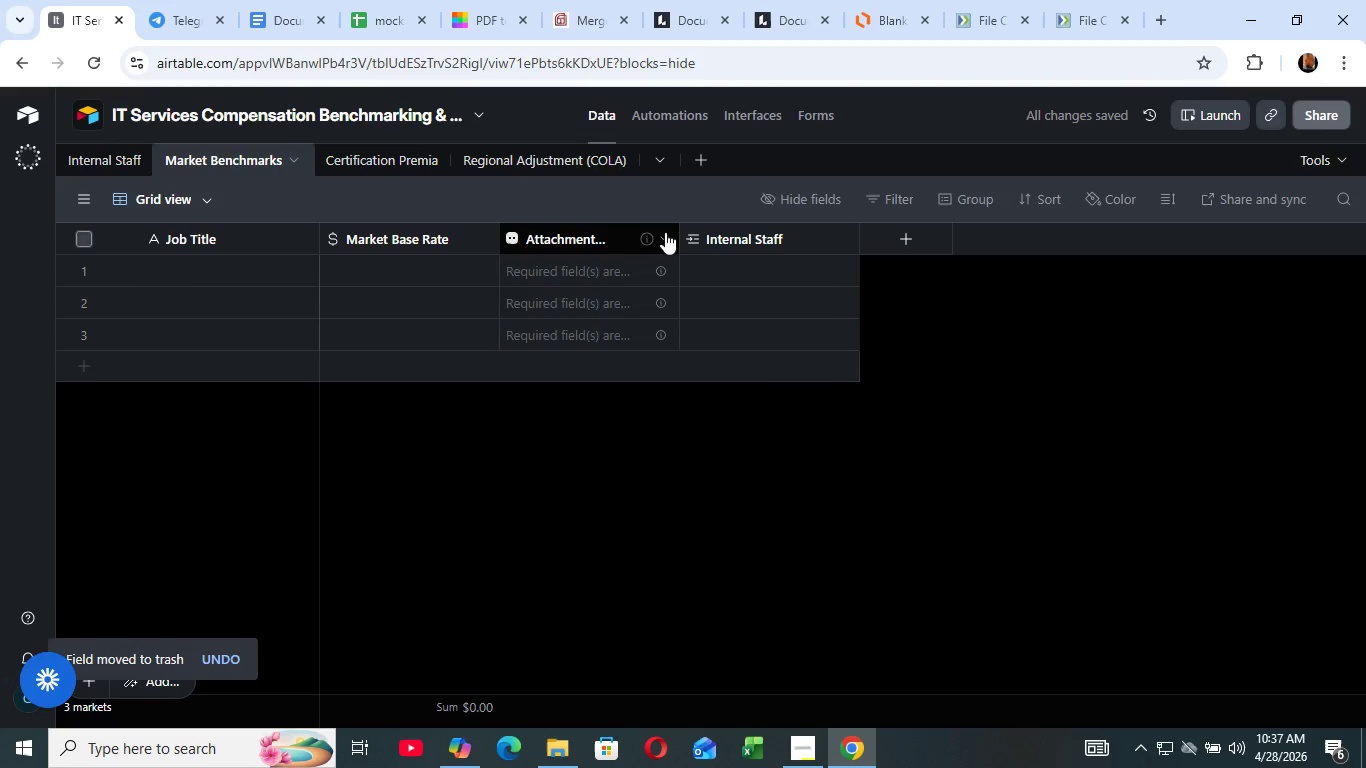 
left_click([665, 232])
 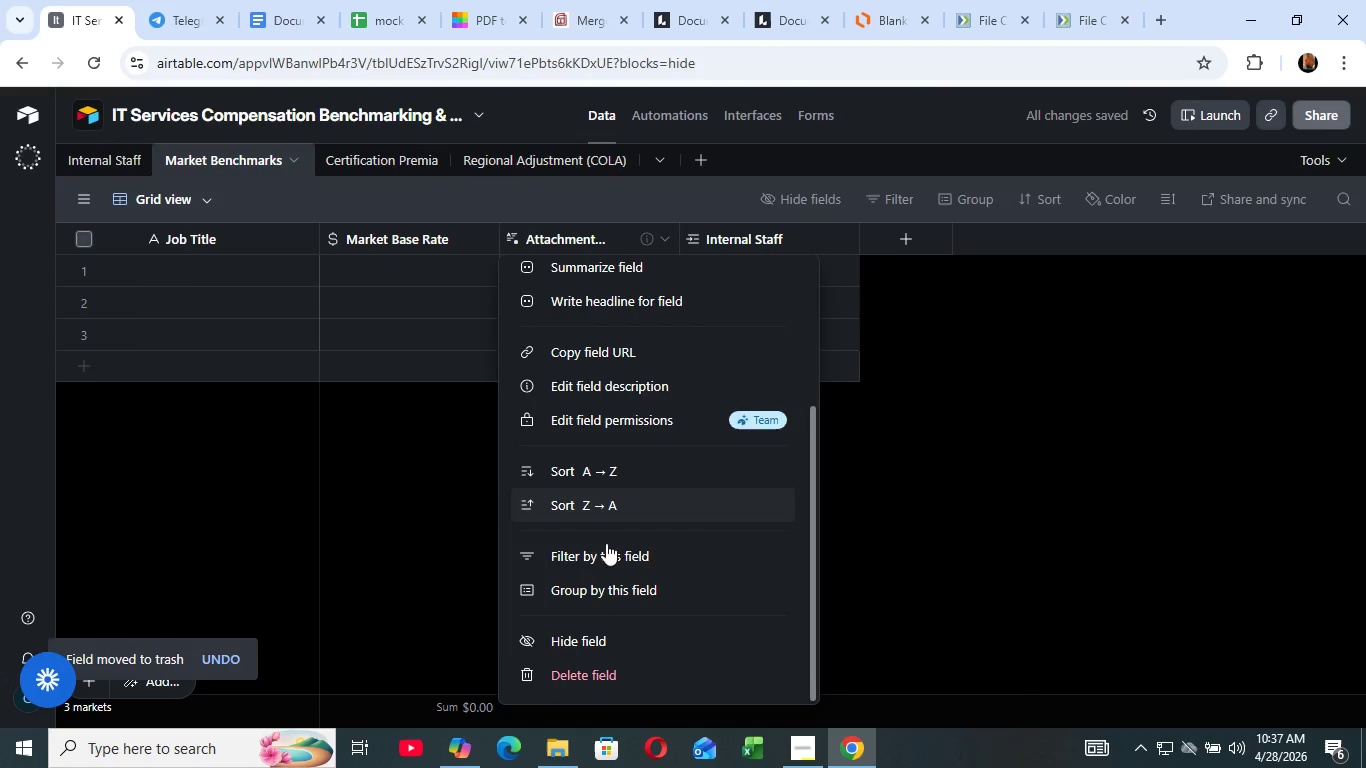 
scroll: coordinate [605, 499], scroll_direction: down, amount: 7.0
 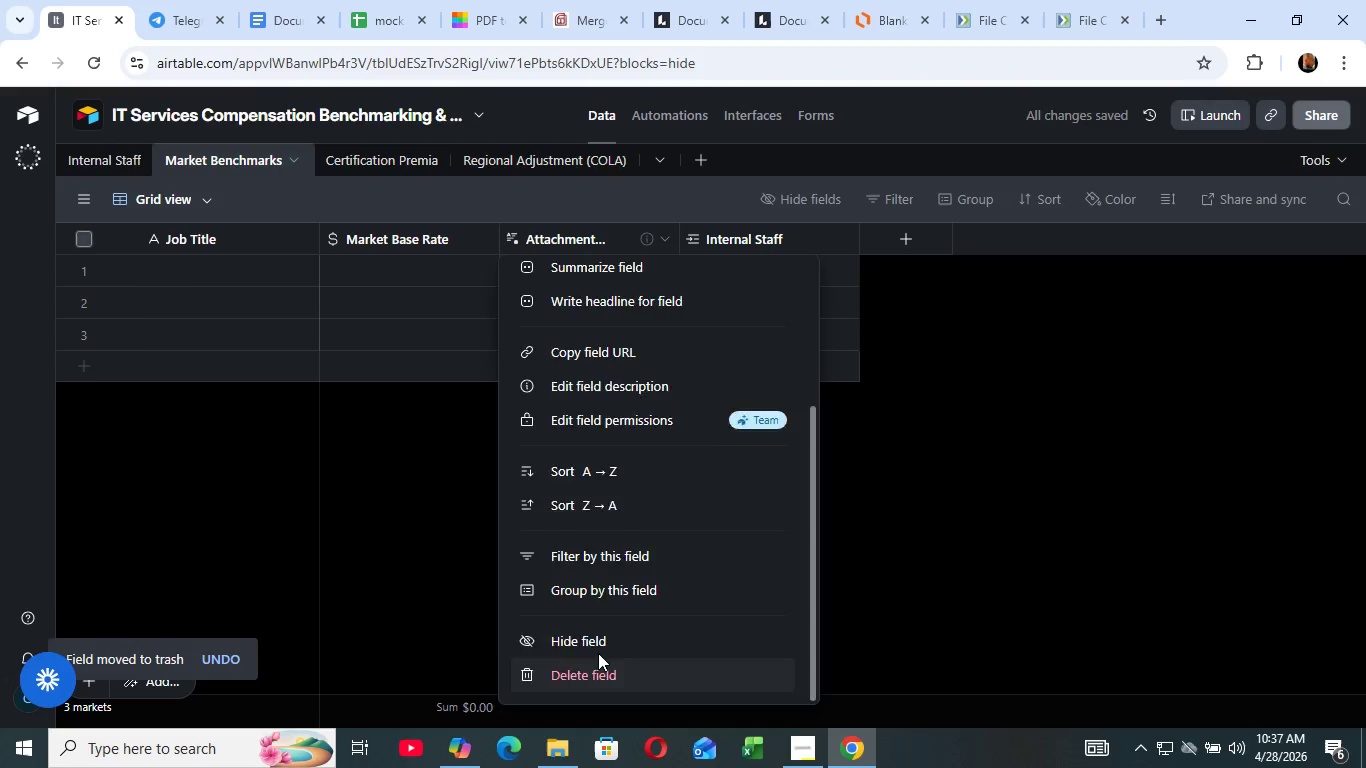 
left_click([596, 666])
 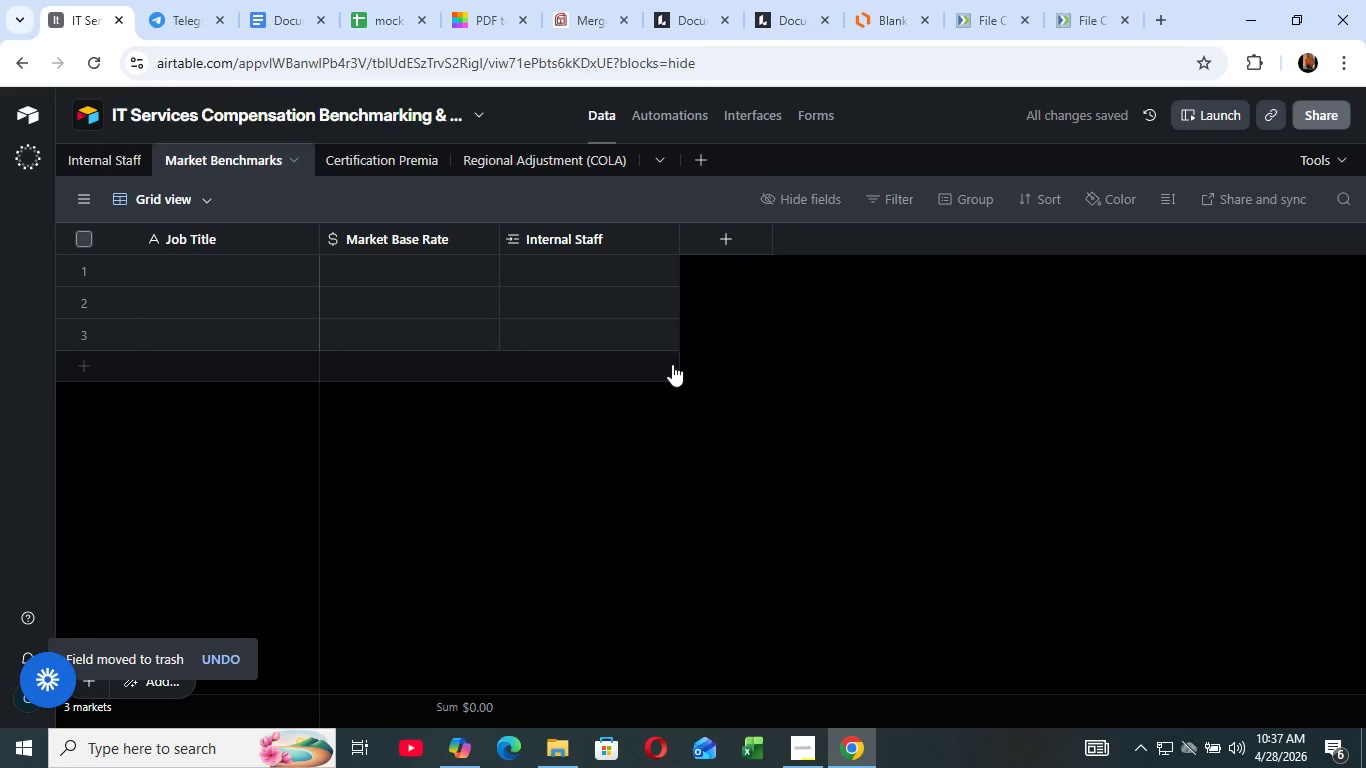 
wait(10.11)
 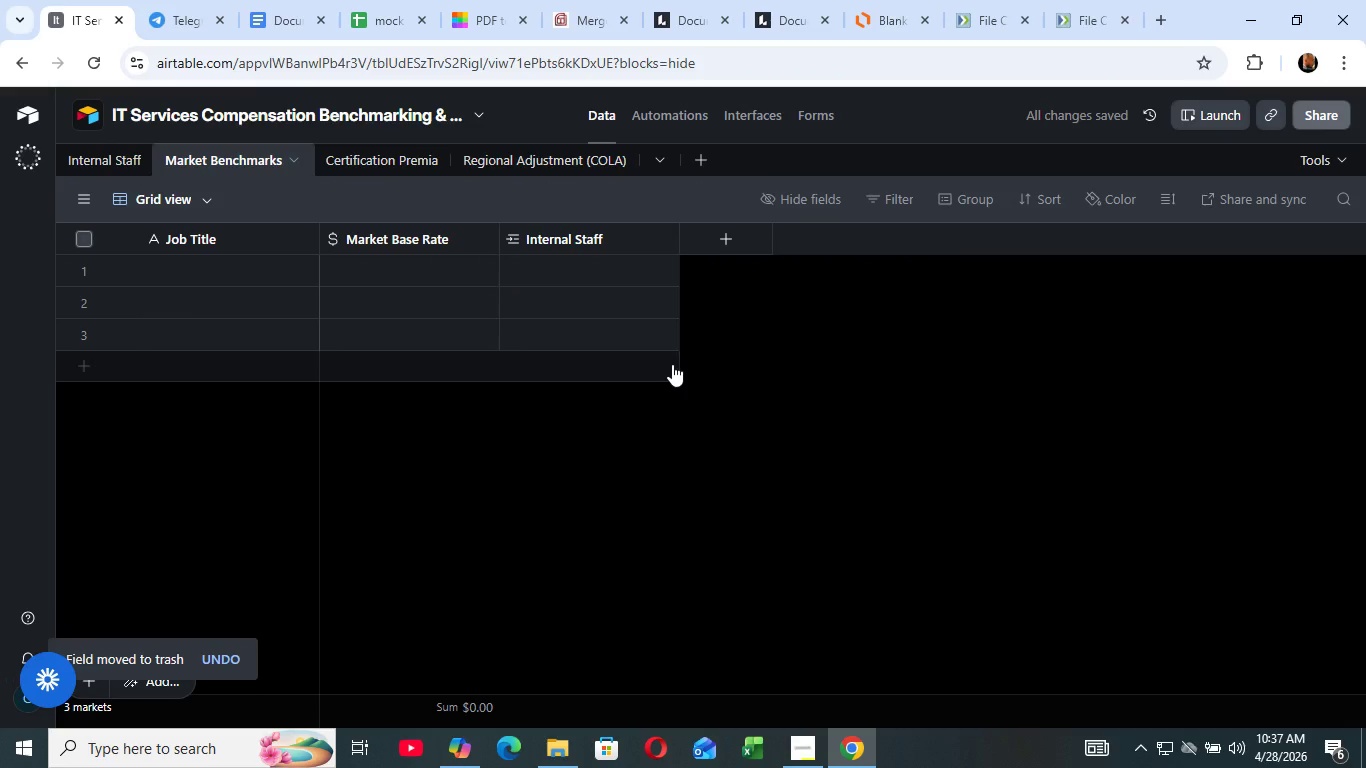 
left_click([378, 165])
 